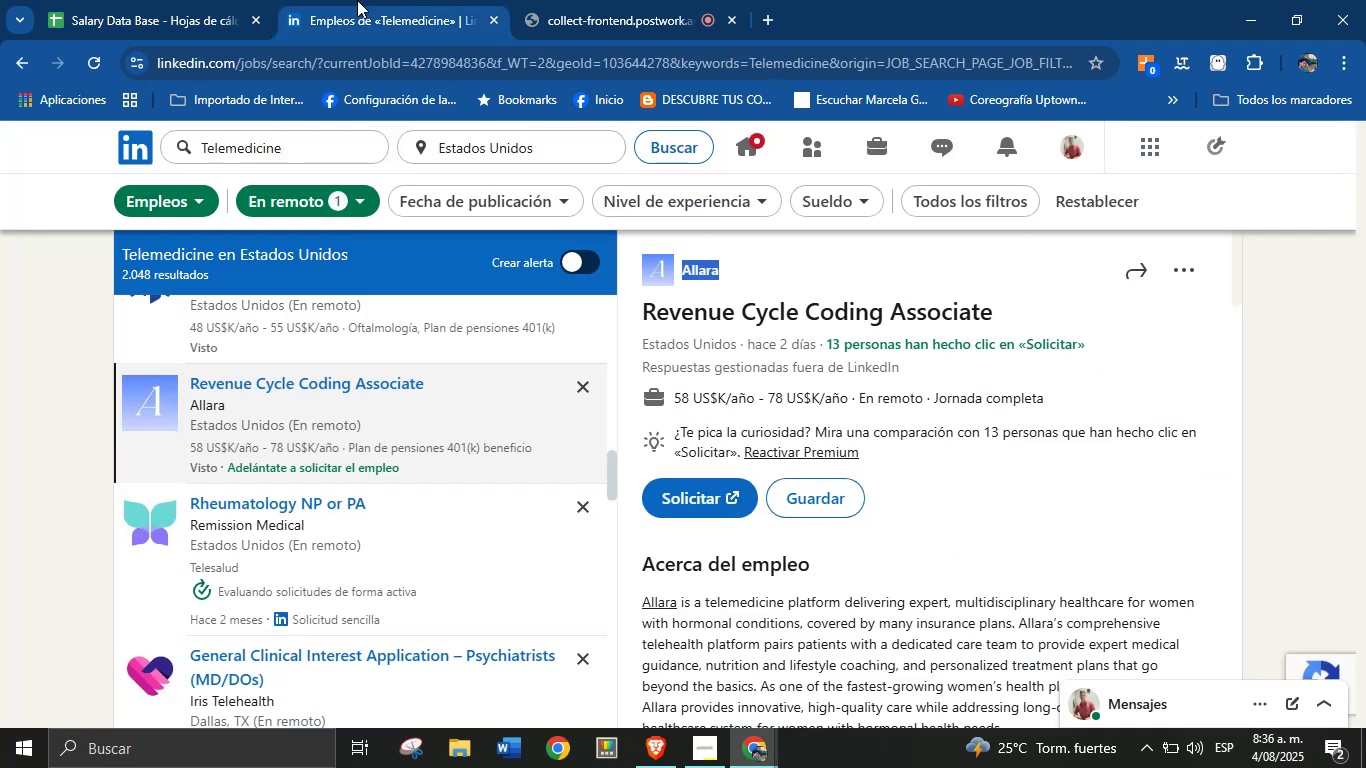 
left_click([247, 0])
 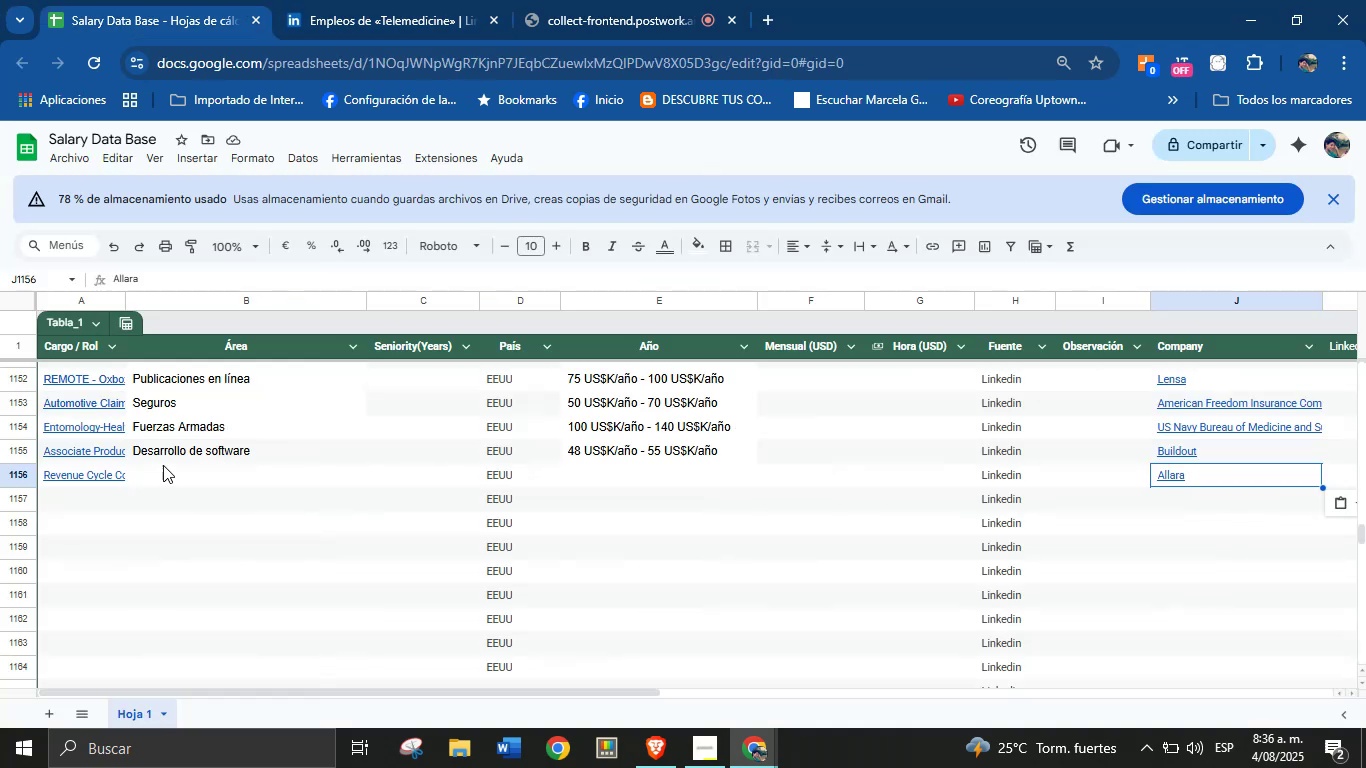 
left_click([409, 0])
 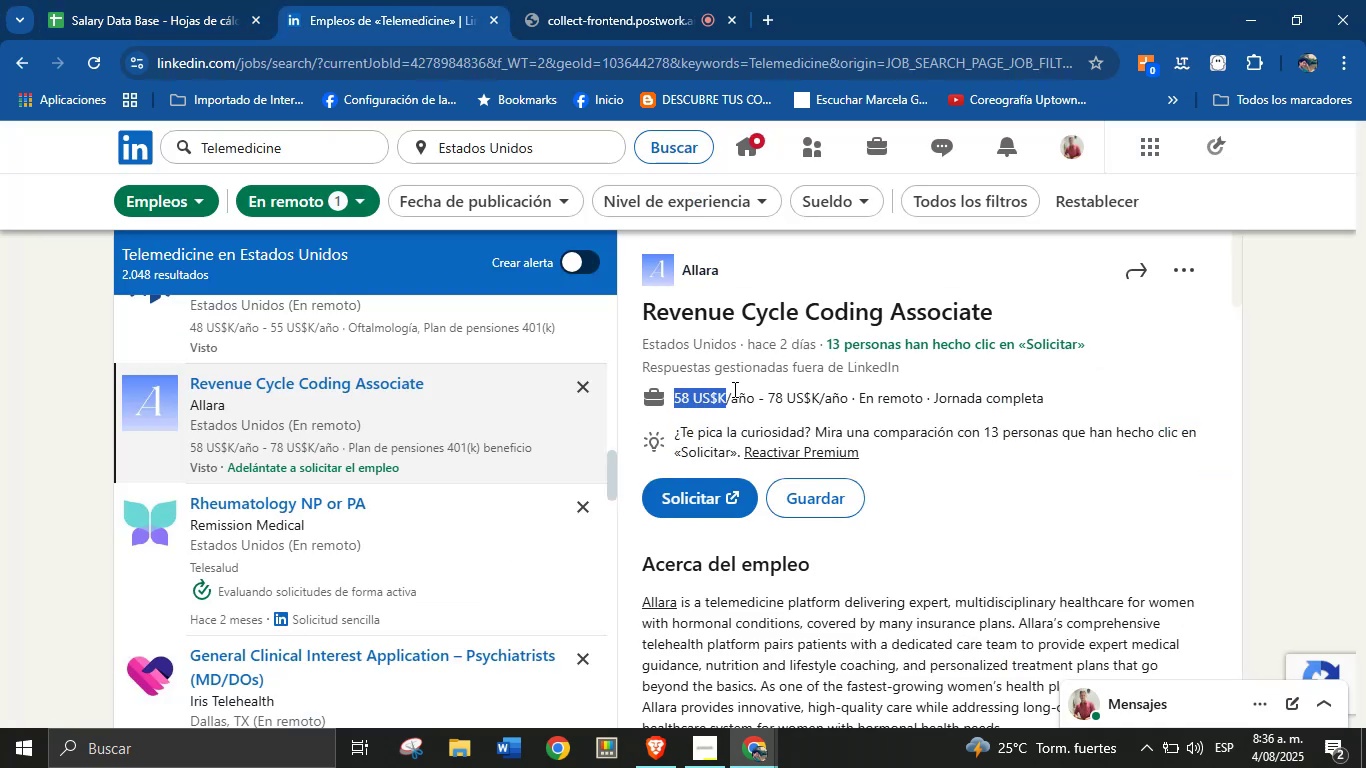 
key(Control+C)
 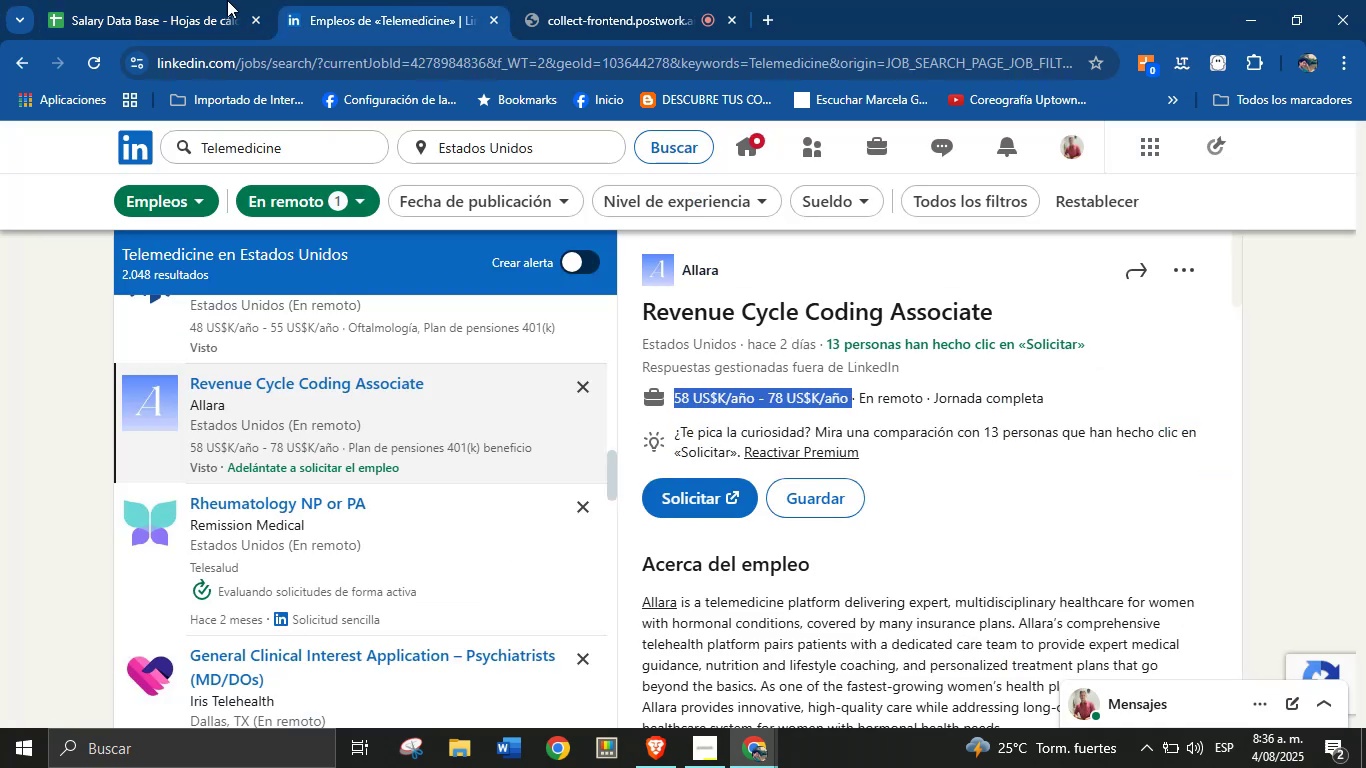 
left_click([171, 0])
 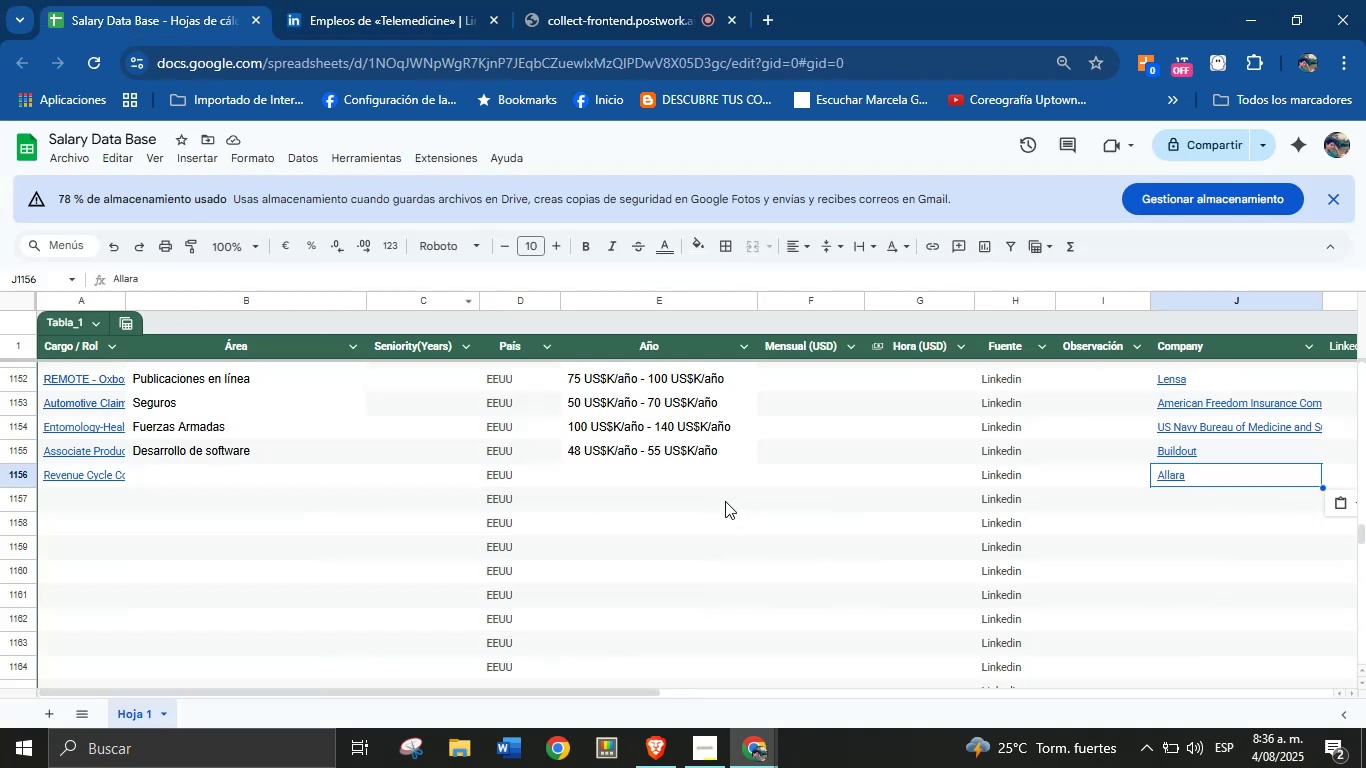 
left_click([663, 466])
 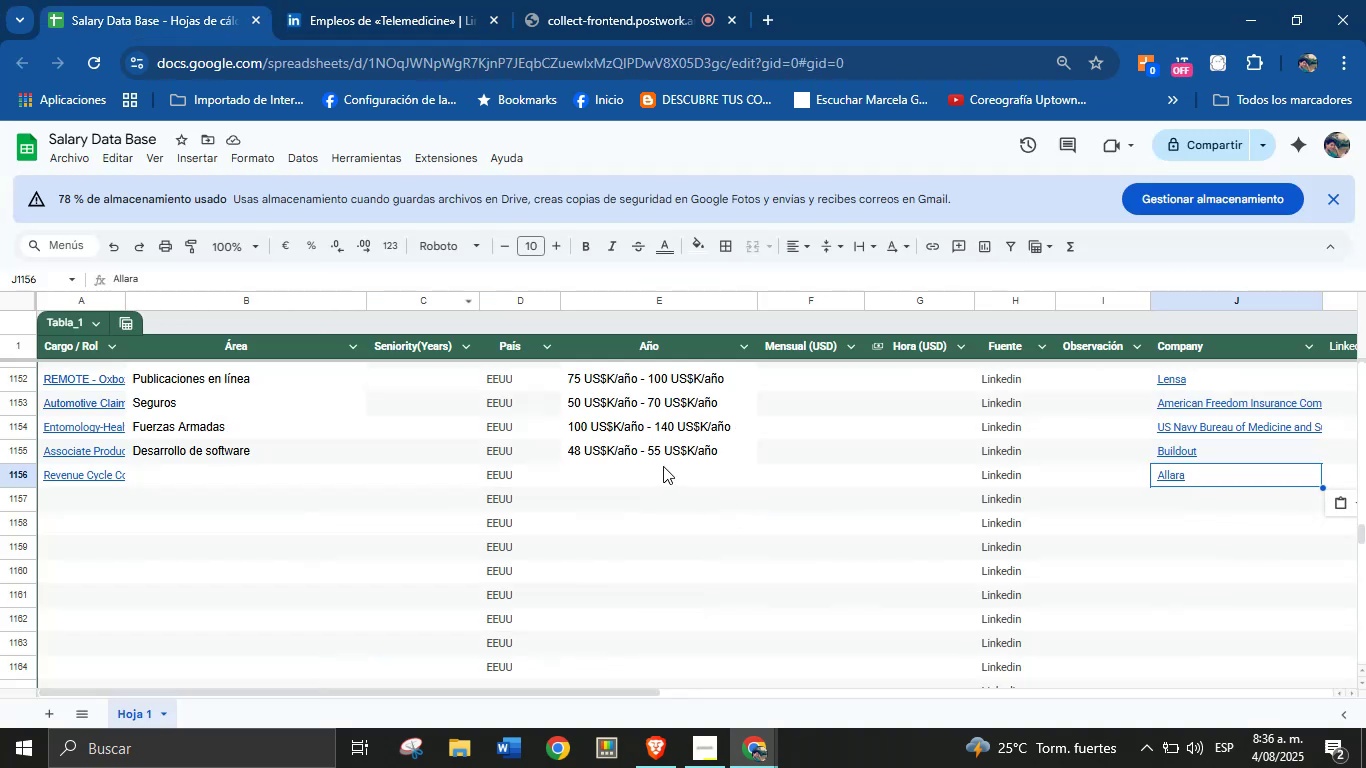 
key(Control+V)
 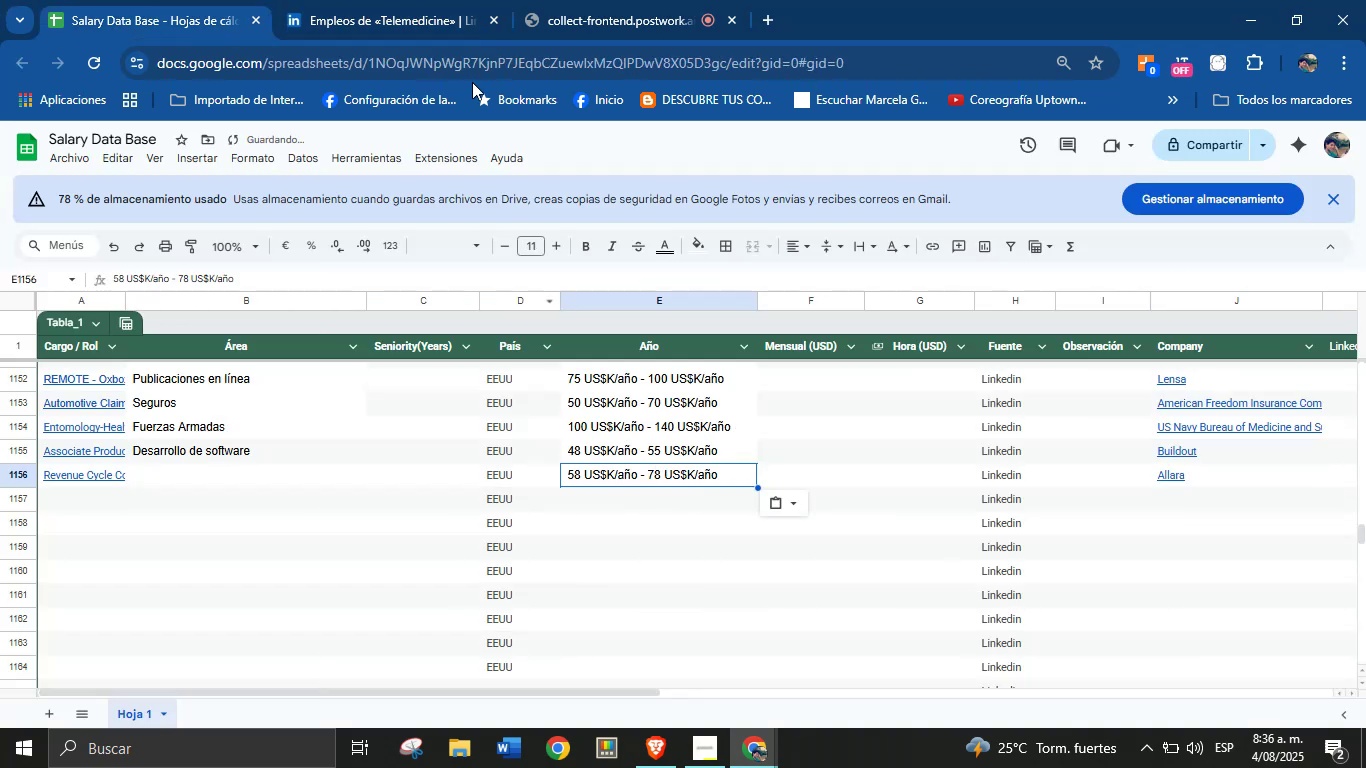 
left_click([406, 0])
 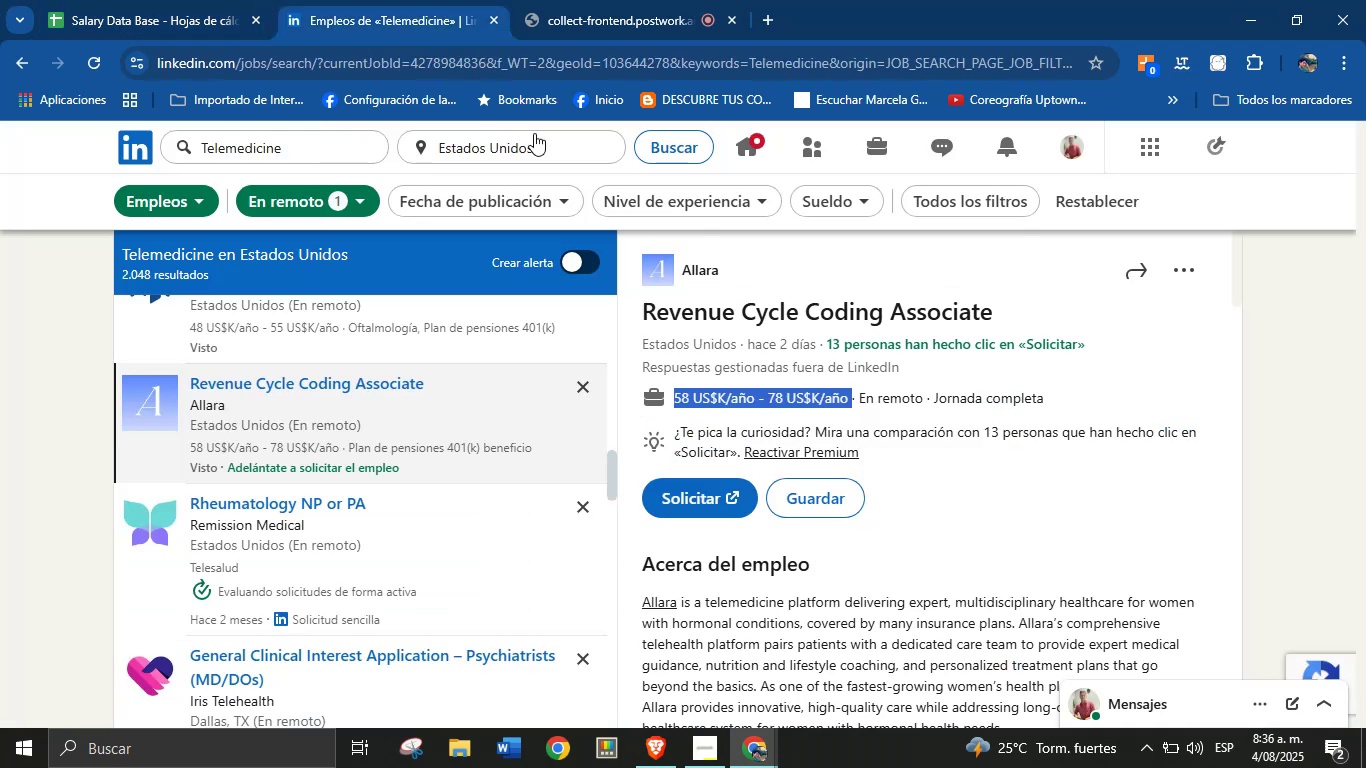 
scroll: coordinate [804, 484], scroll_direction: down, amount: 27.0
 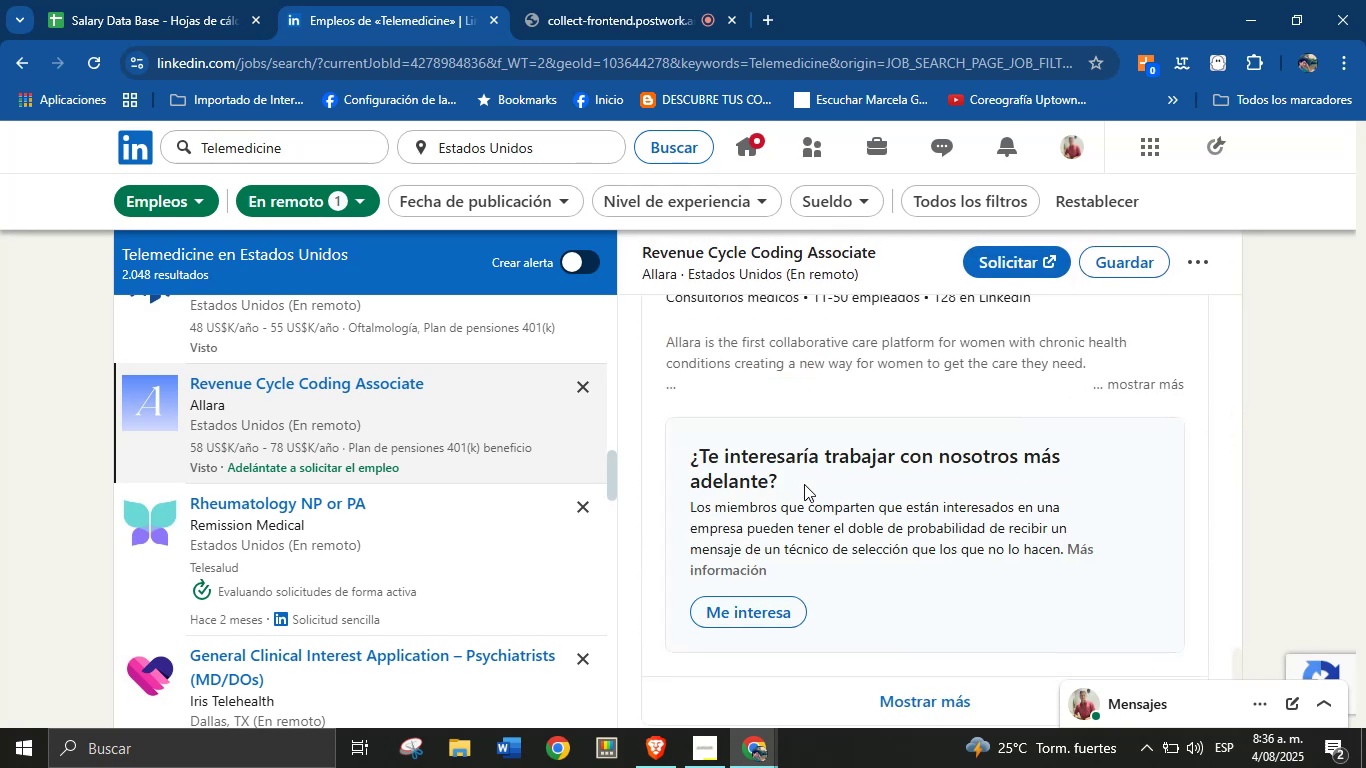 
scroll: coordinate [796, 492], scroll_direction: up, amount: 2.0
 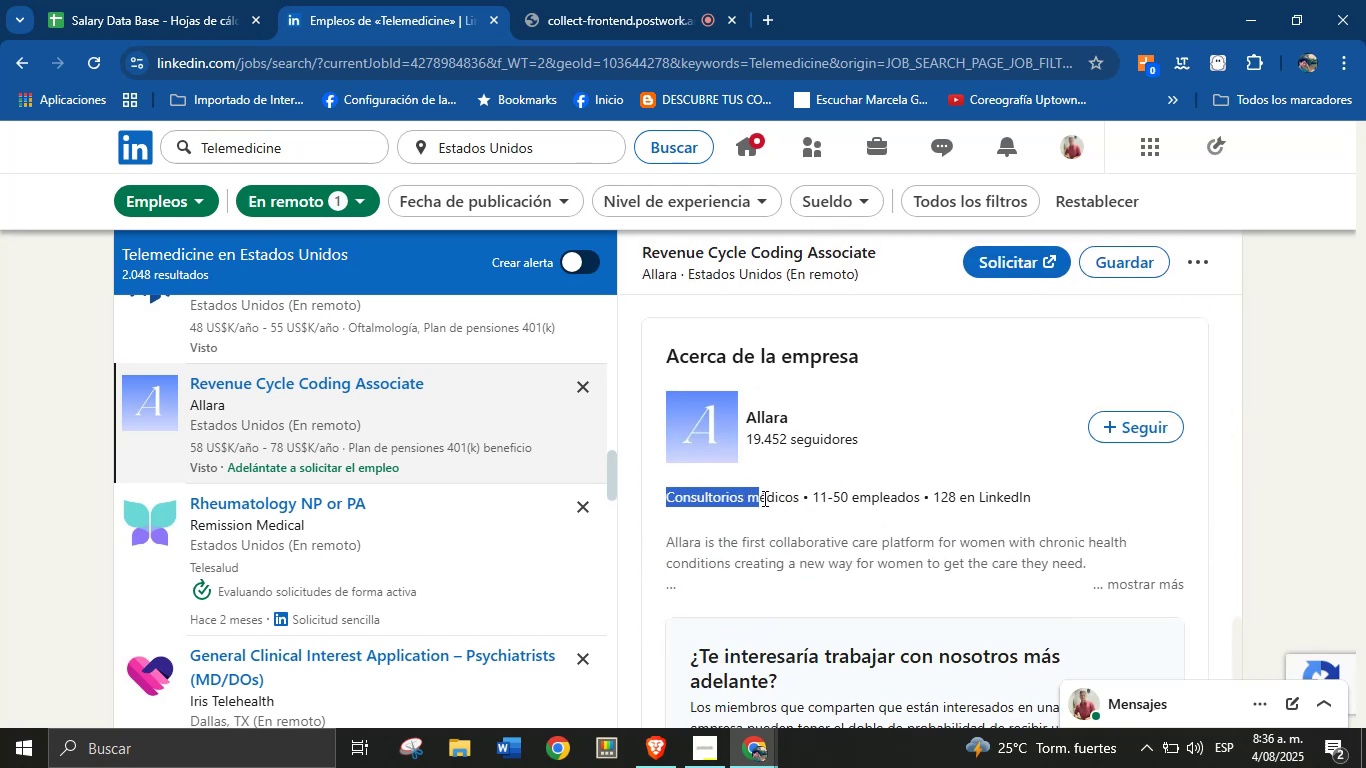 
key(Control+C)
 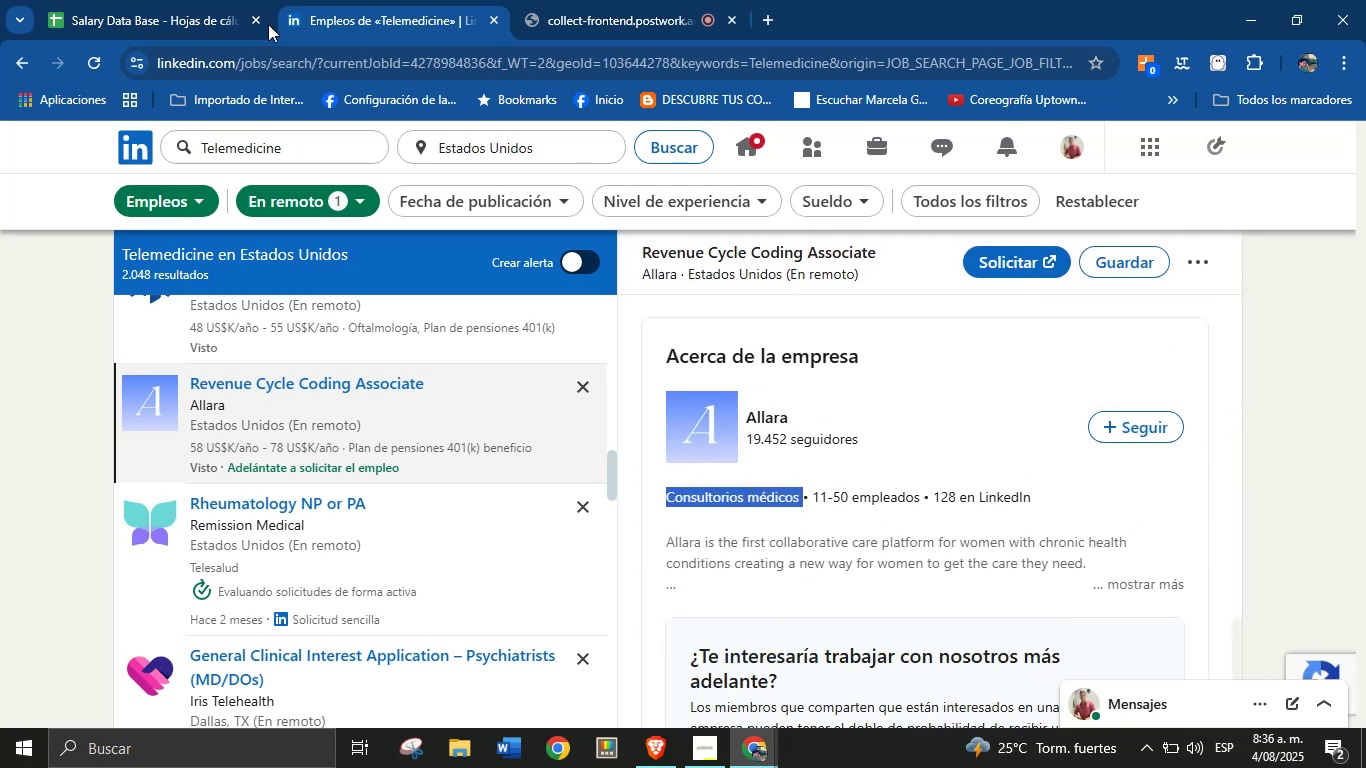 
left_click([230, 0])
 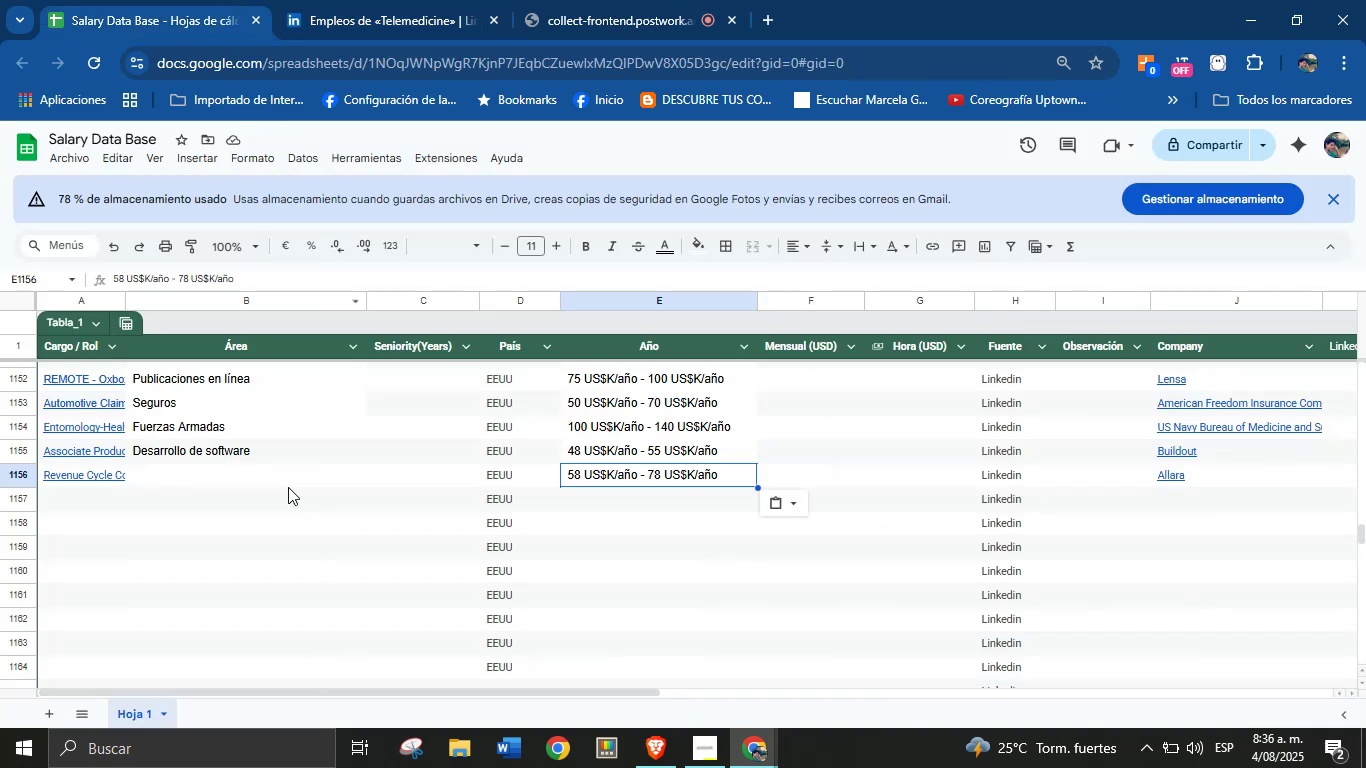 
left_click([237, 467])
 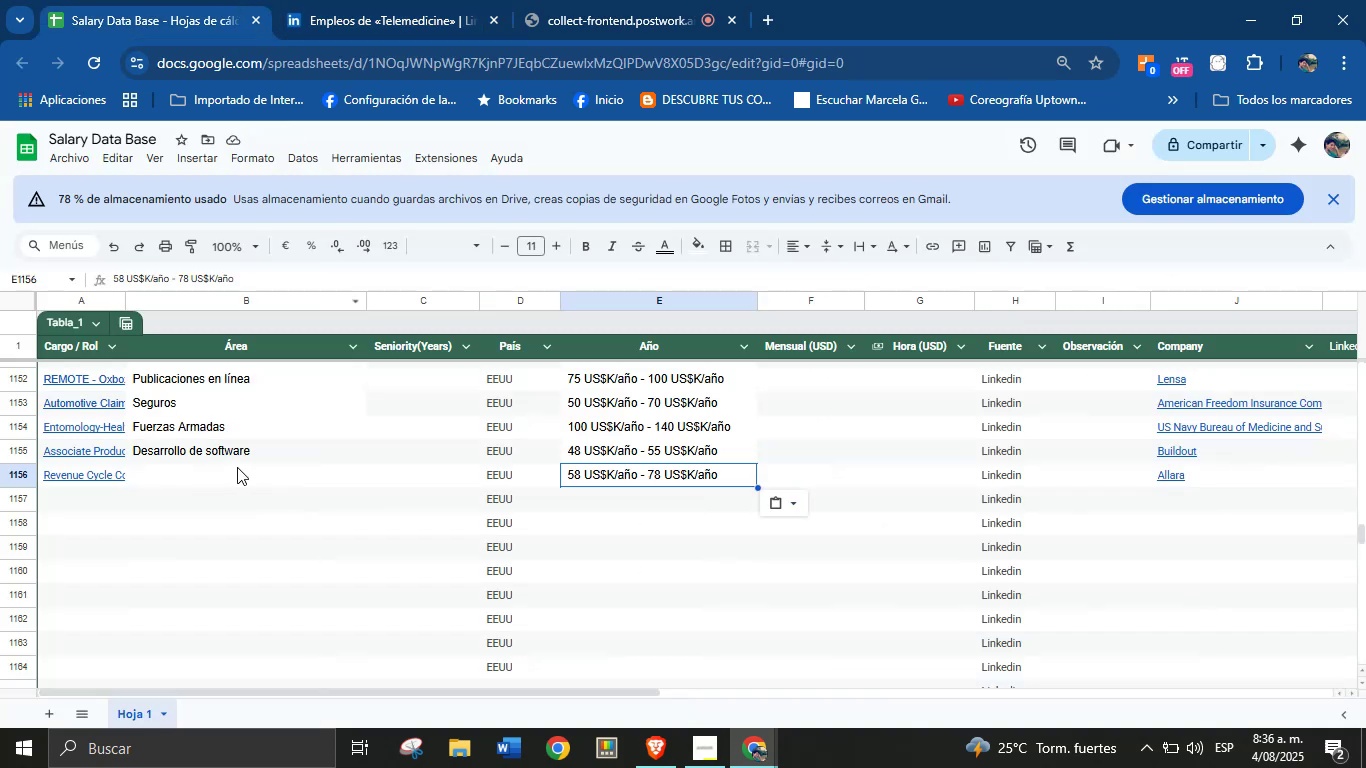 
key(Control+V)
 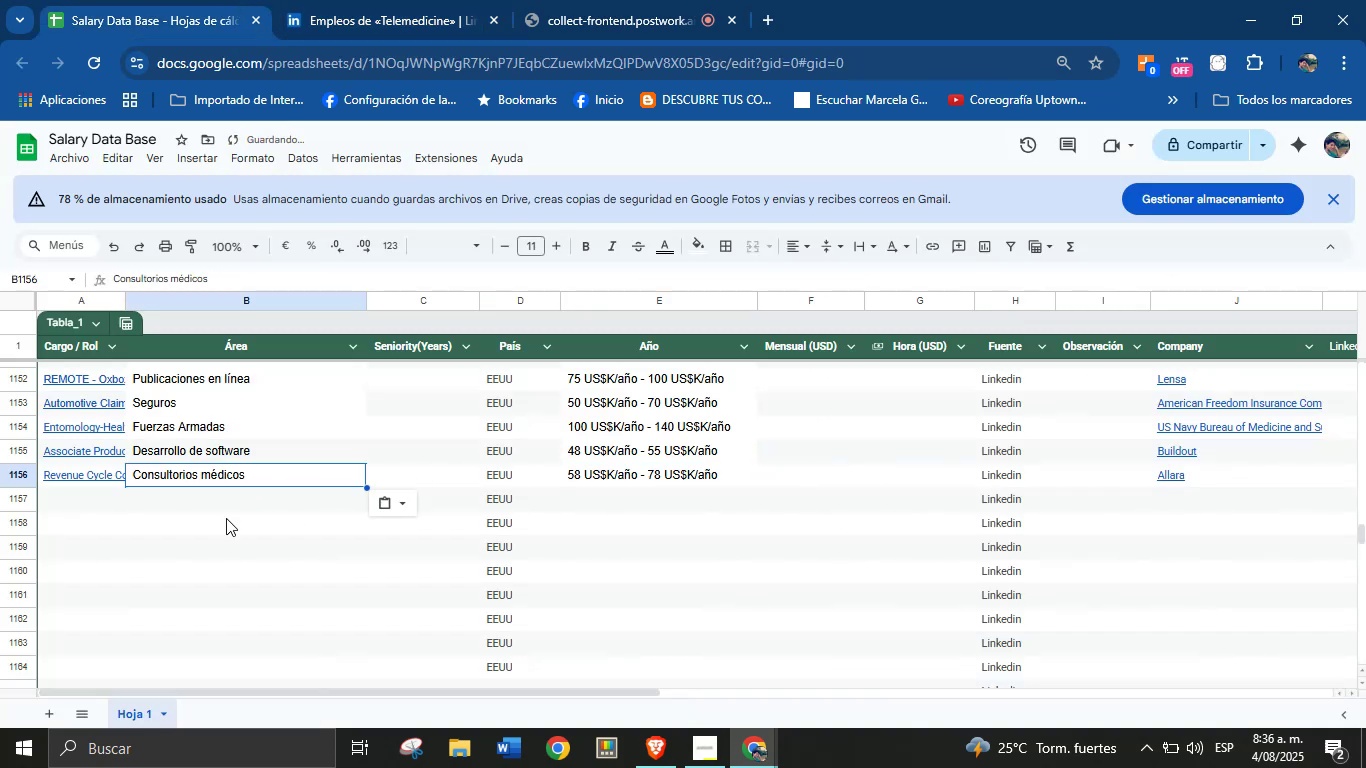 
left_click([103, 511])
 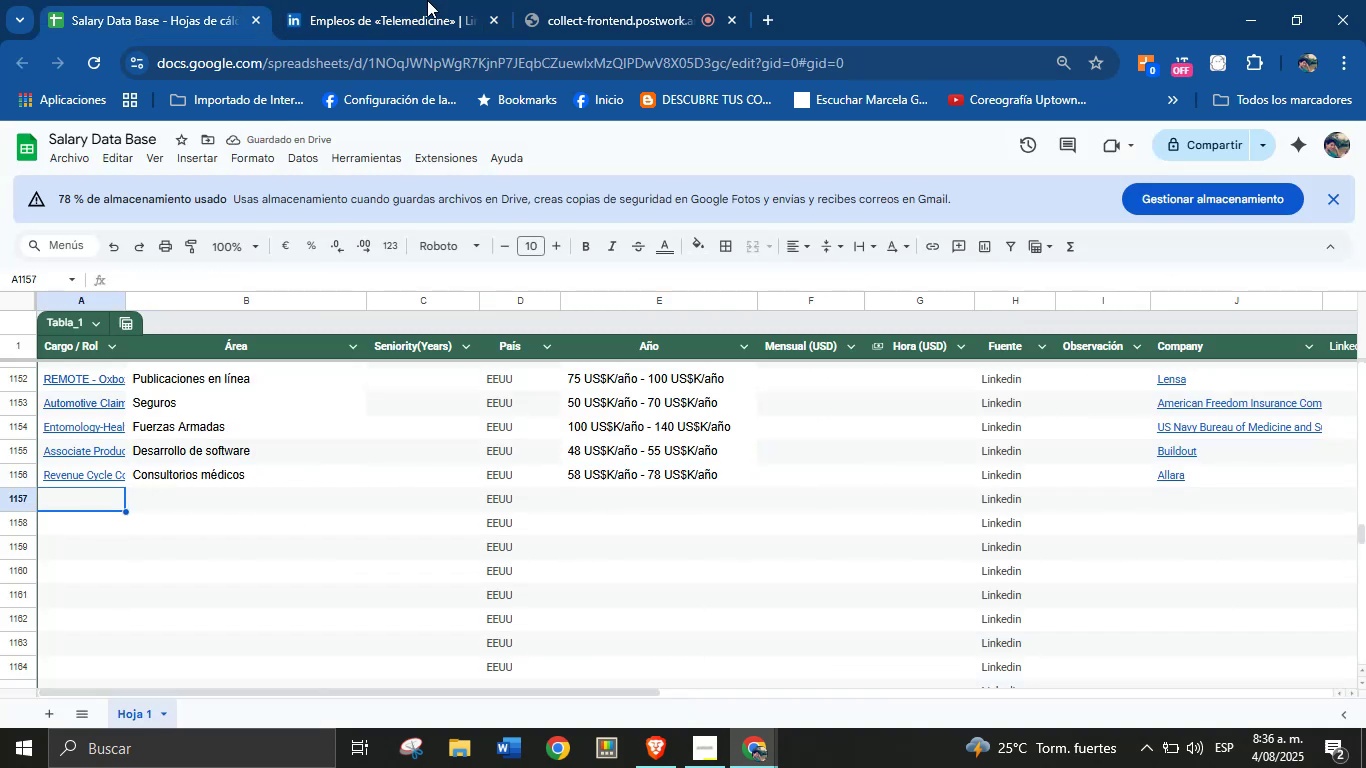 
left_click([453, 0])
 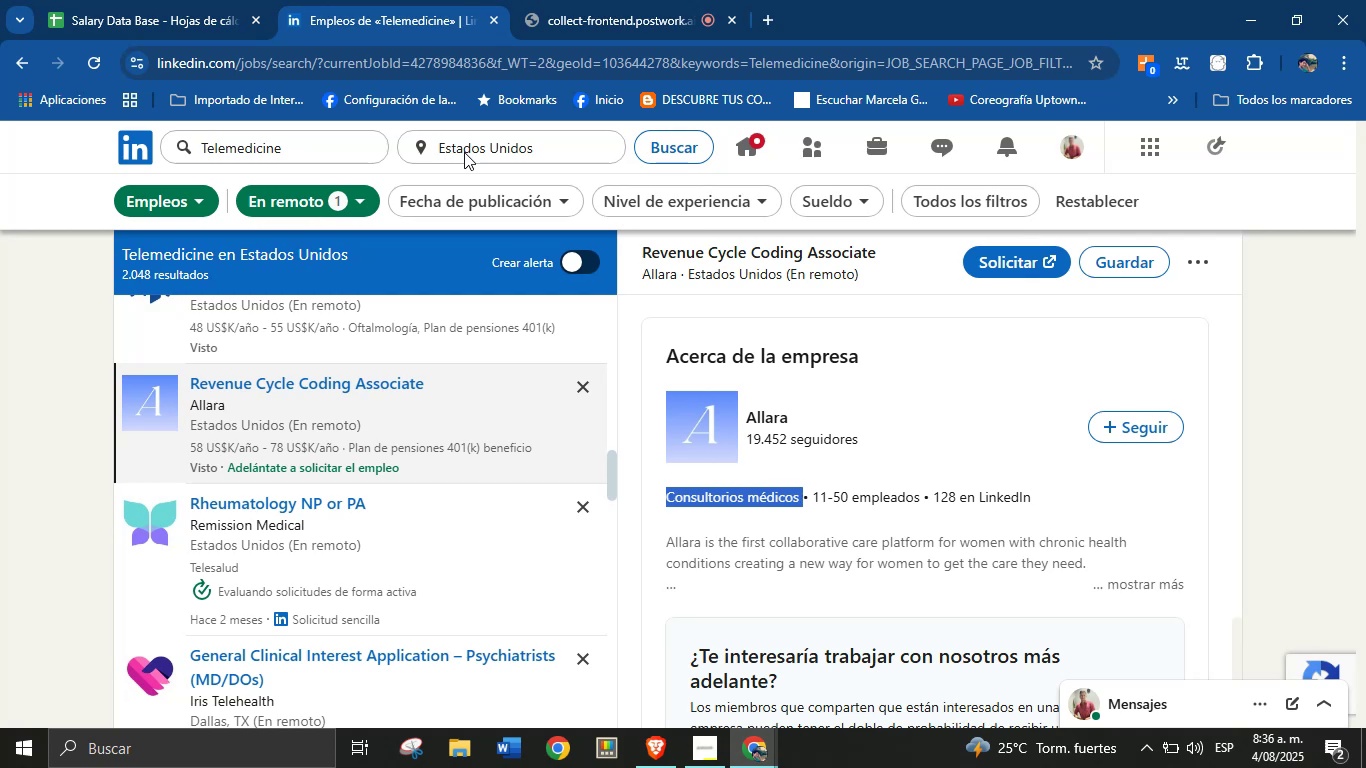 
scroll: coordinate [406, 438], scroll_direction: down, amount: 8.0
 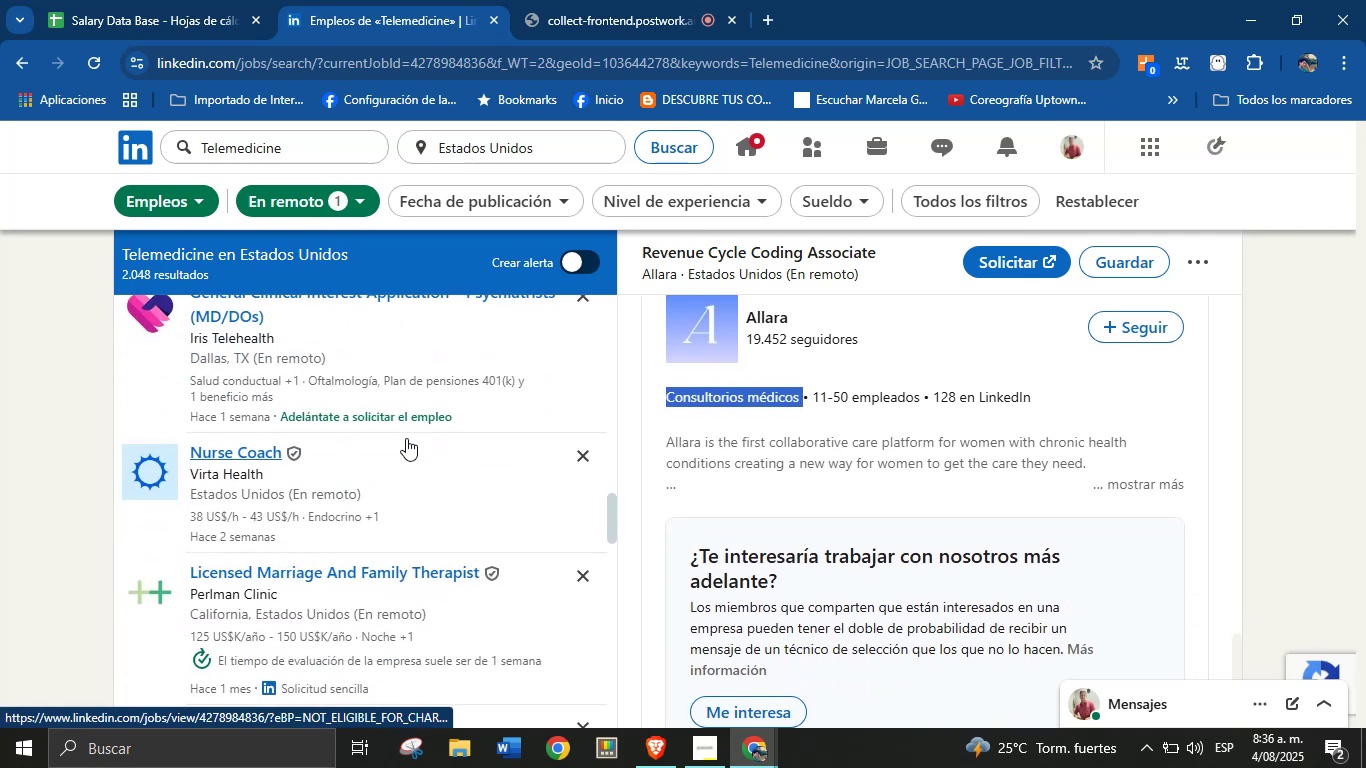 
scroll: coordinate [406, 438], scroll_direction: up, amount: 1.0
 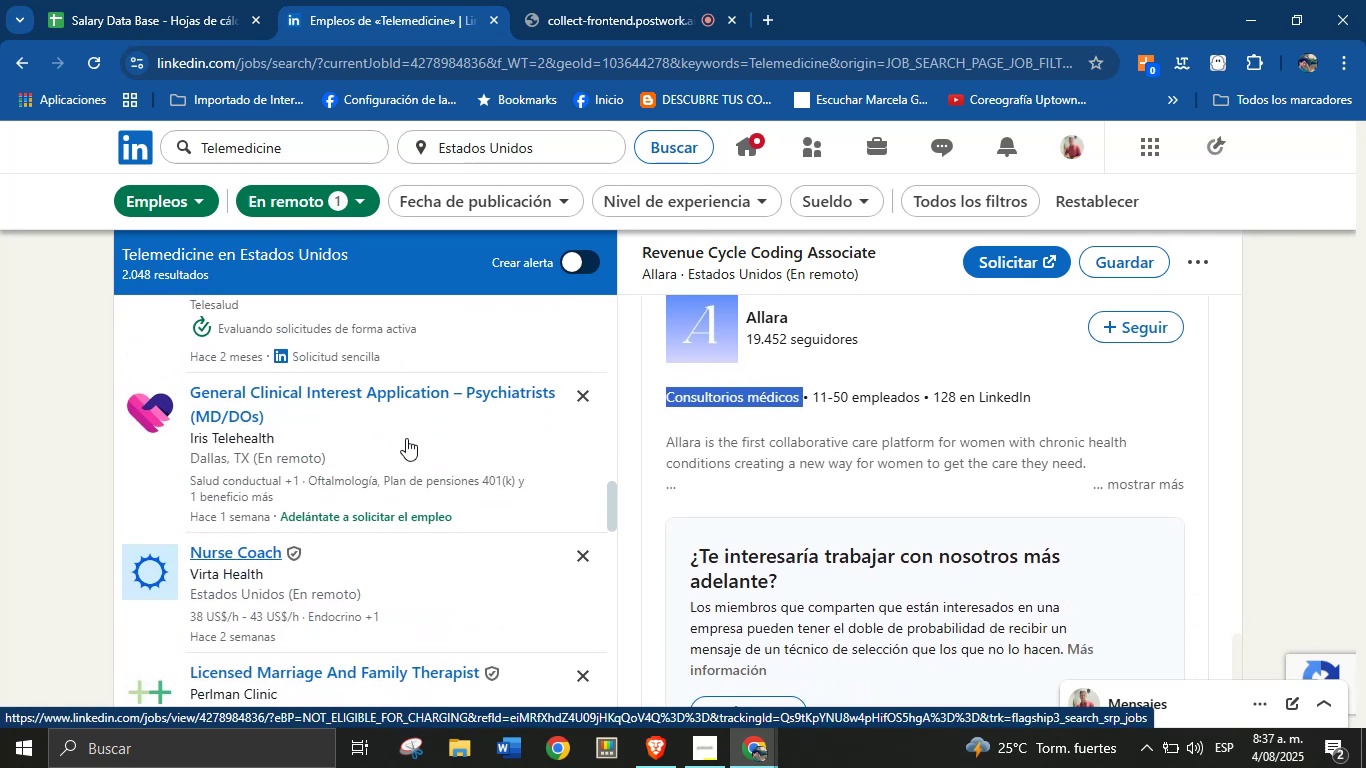 
scroll: coordinate [406, 438], scroll_direction: down, amount: 2.0
 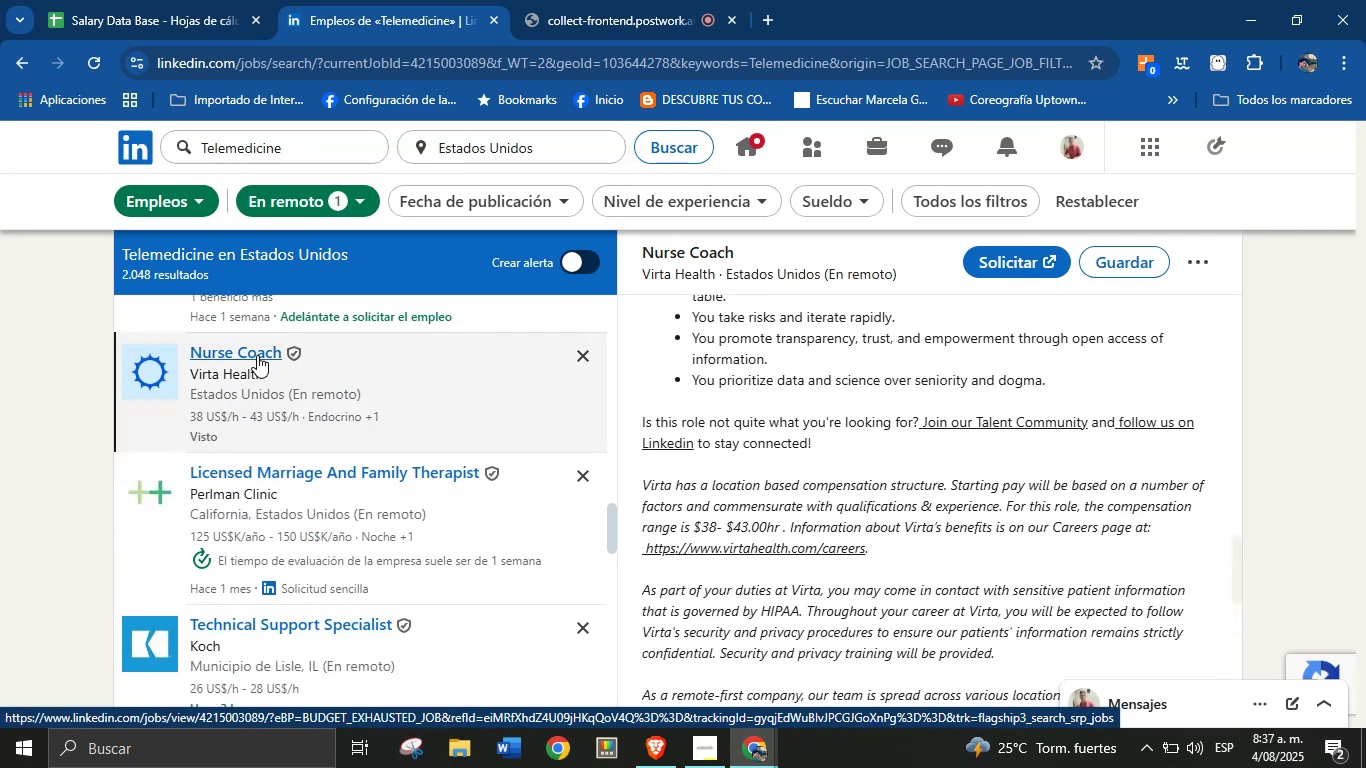 
scroll: coordinate [912, 364], scroll_direction: up, amount: 8.0
 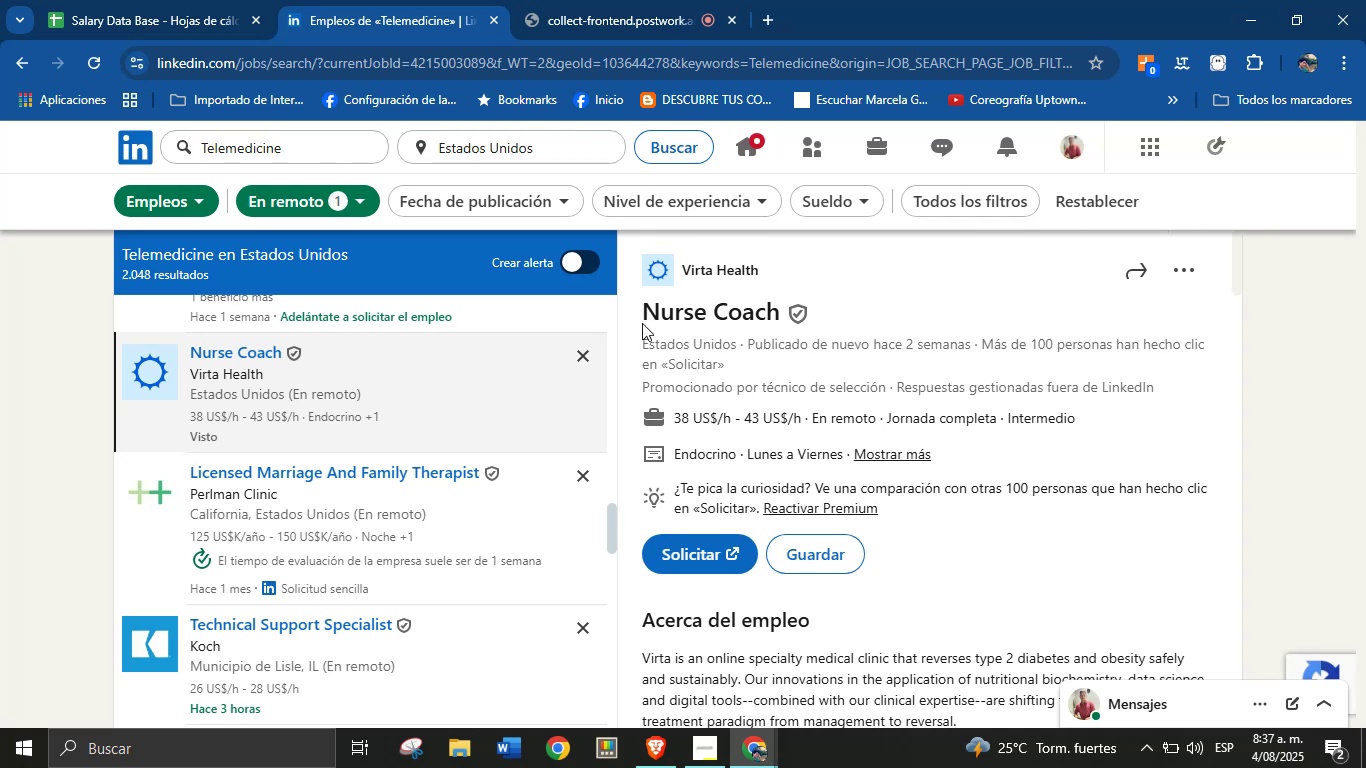 
key(Control+C)
 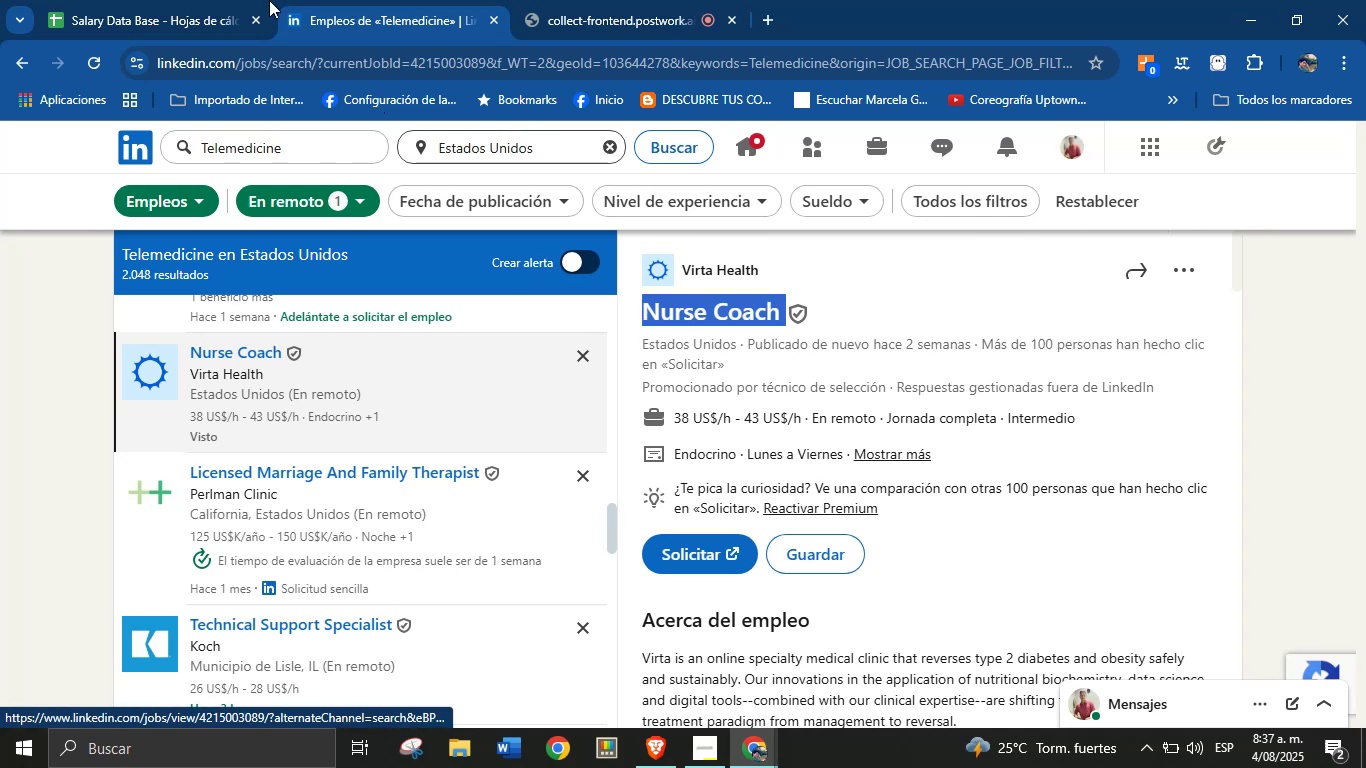 
left_click([245, 0])
 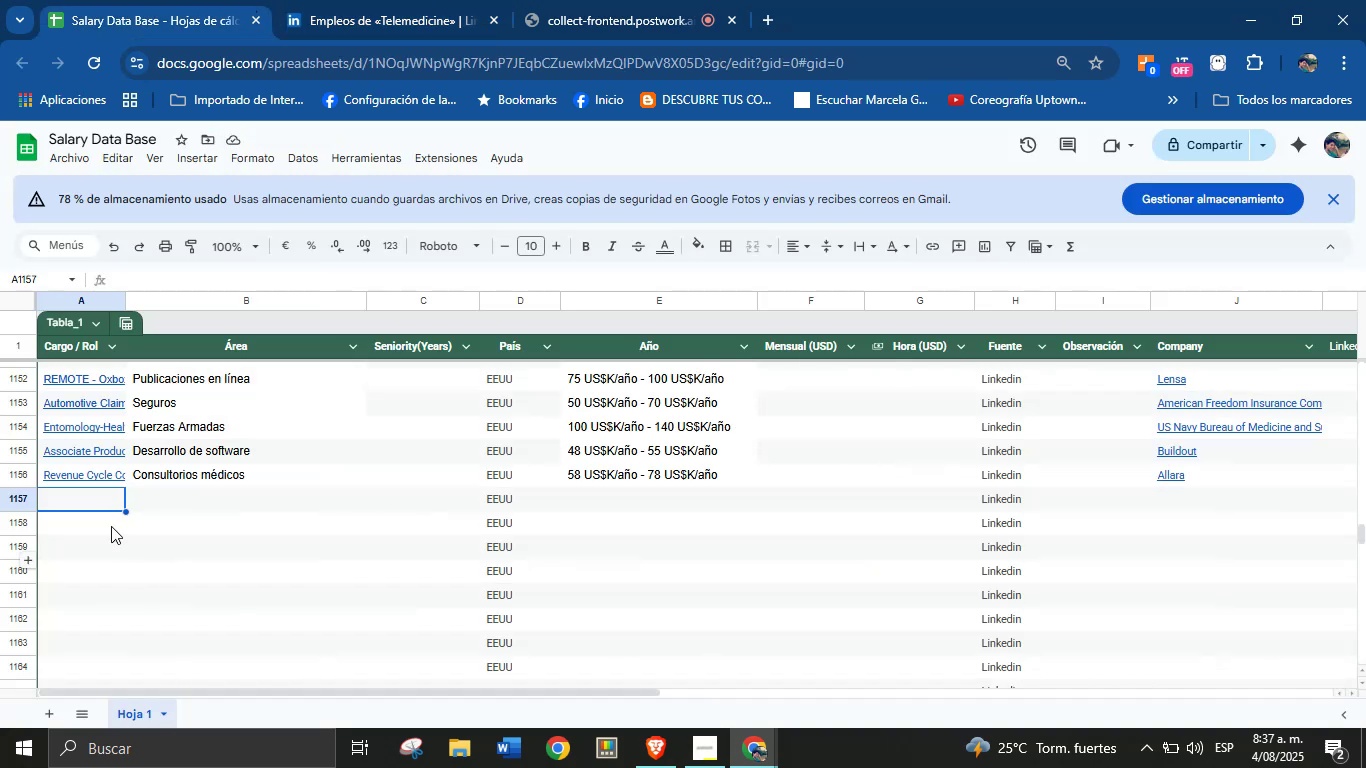 
left_click([94, 500])
 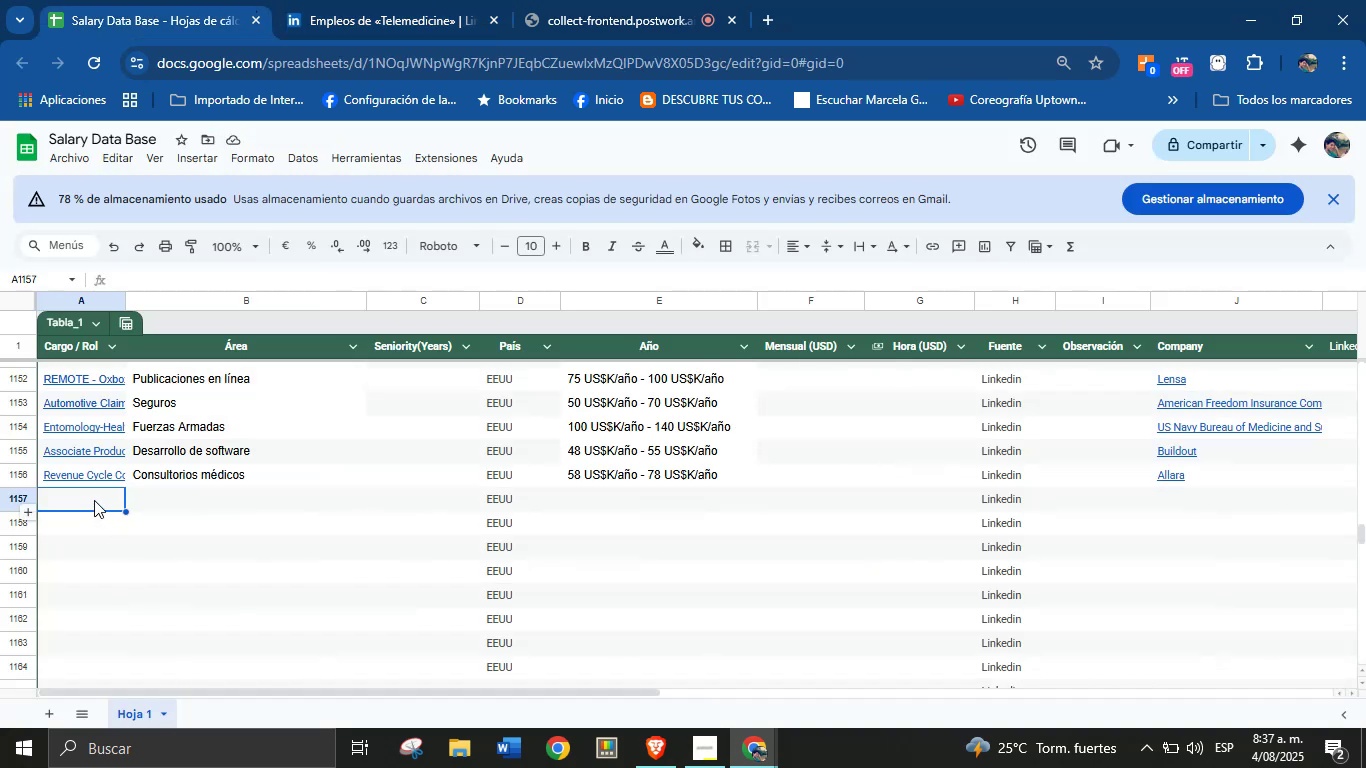 
key(Control+V)
 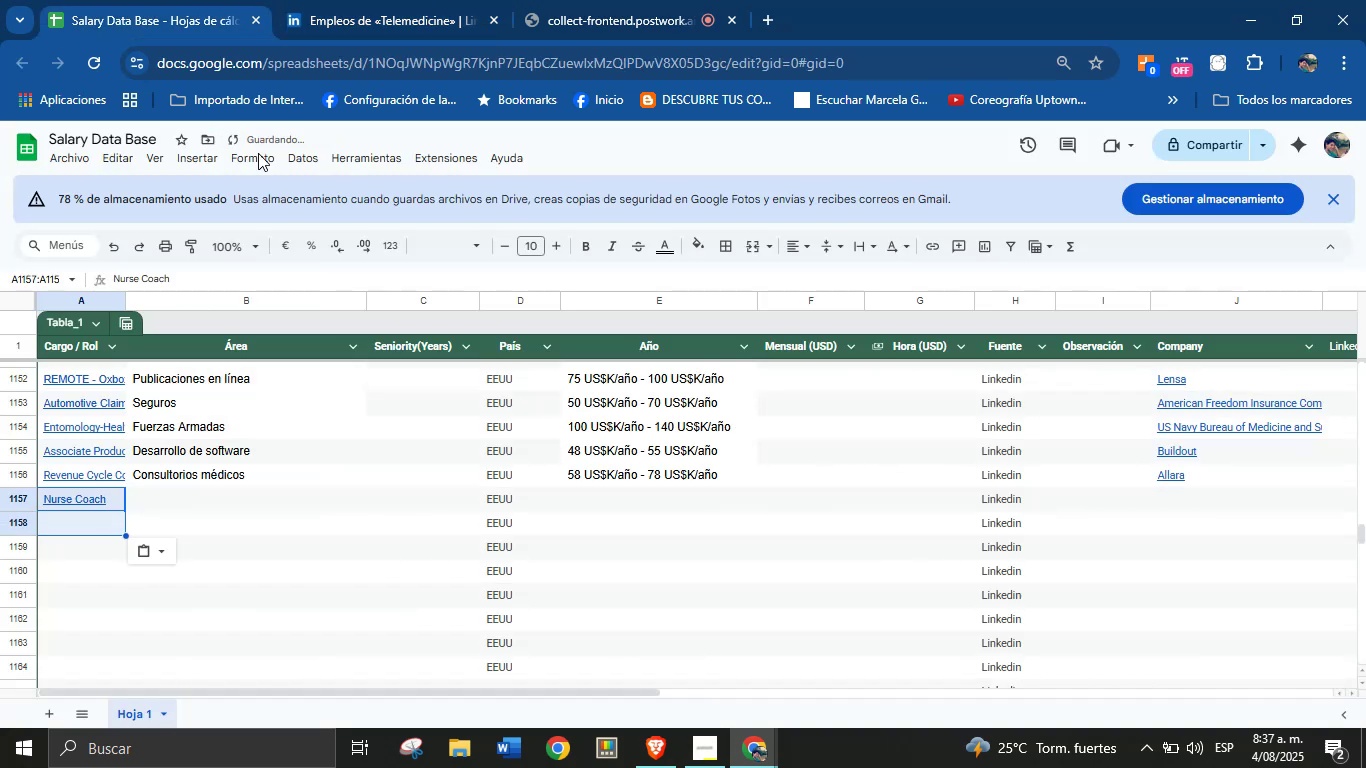 
left_click([406, 0])
 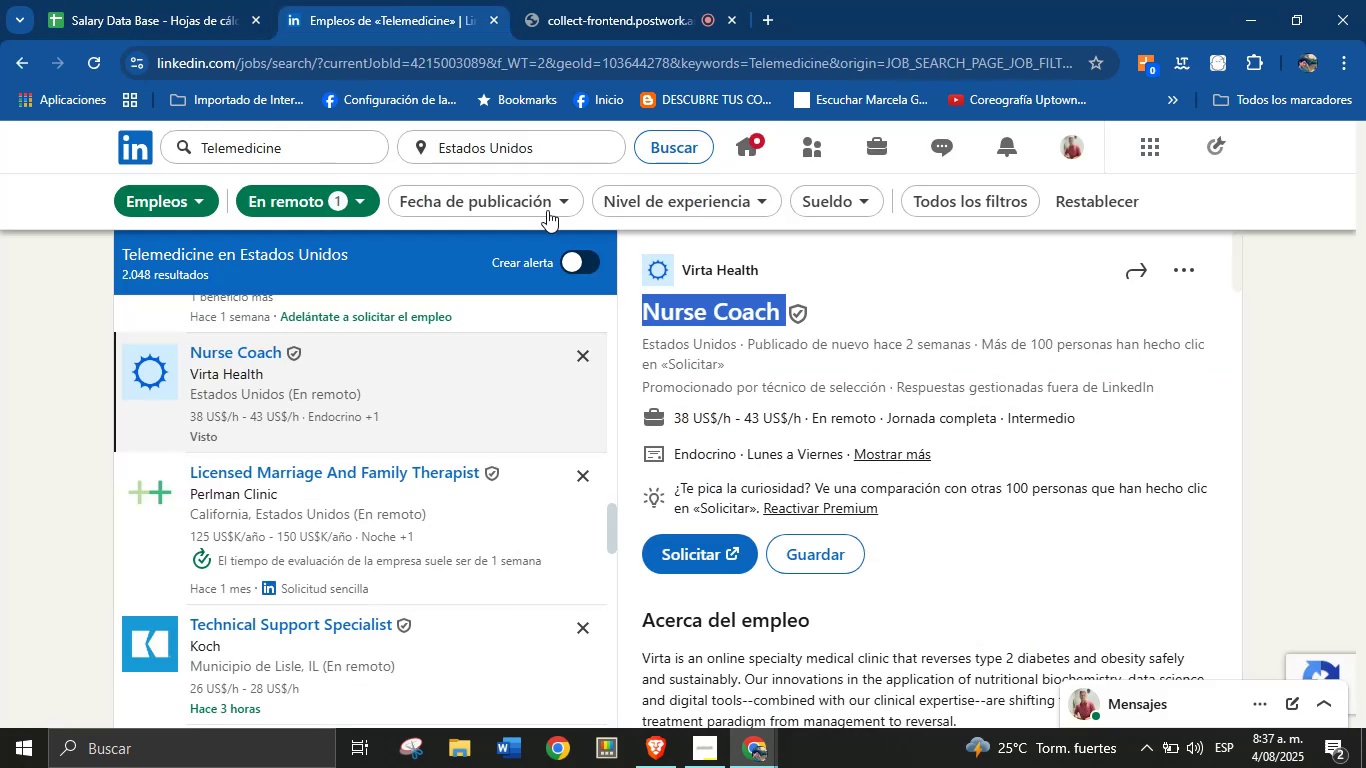 
left_click([831, 263])
 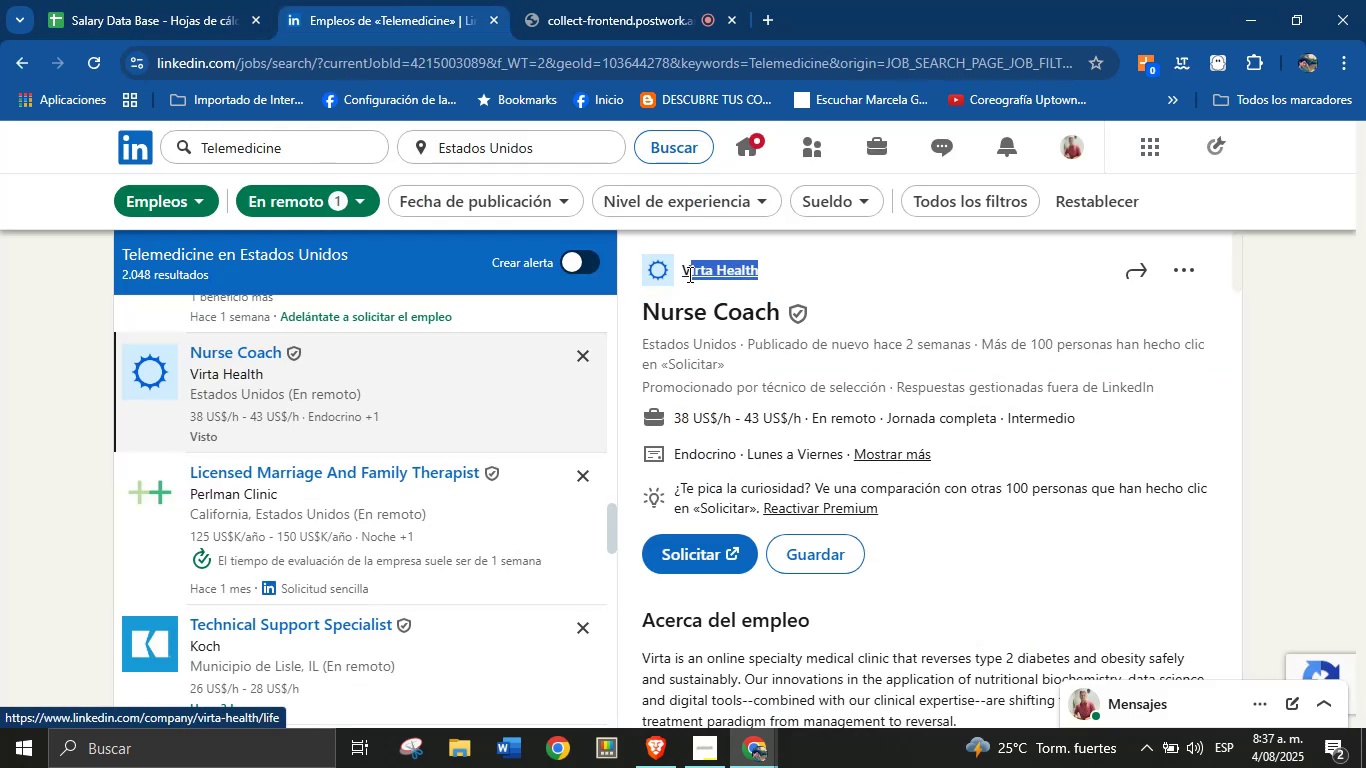 
key(Control+C)
 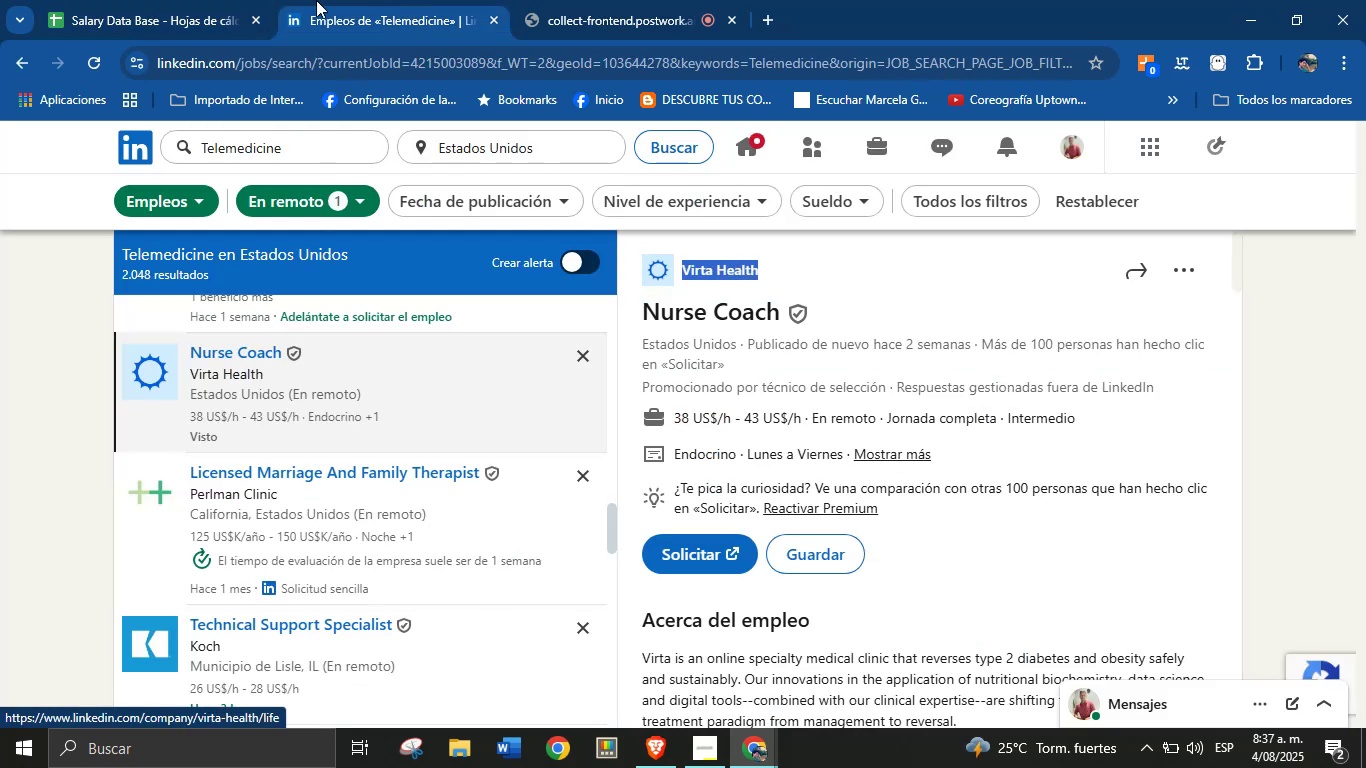 
left_click([194, 0])
 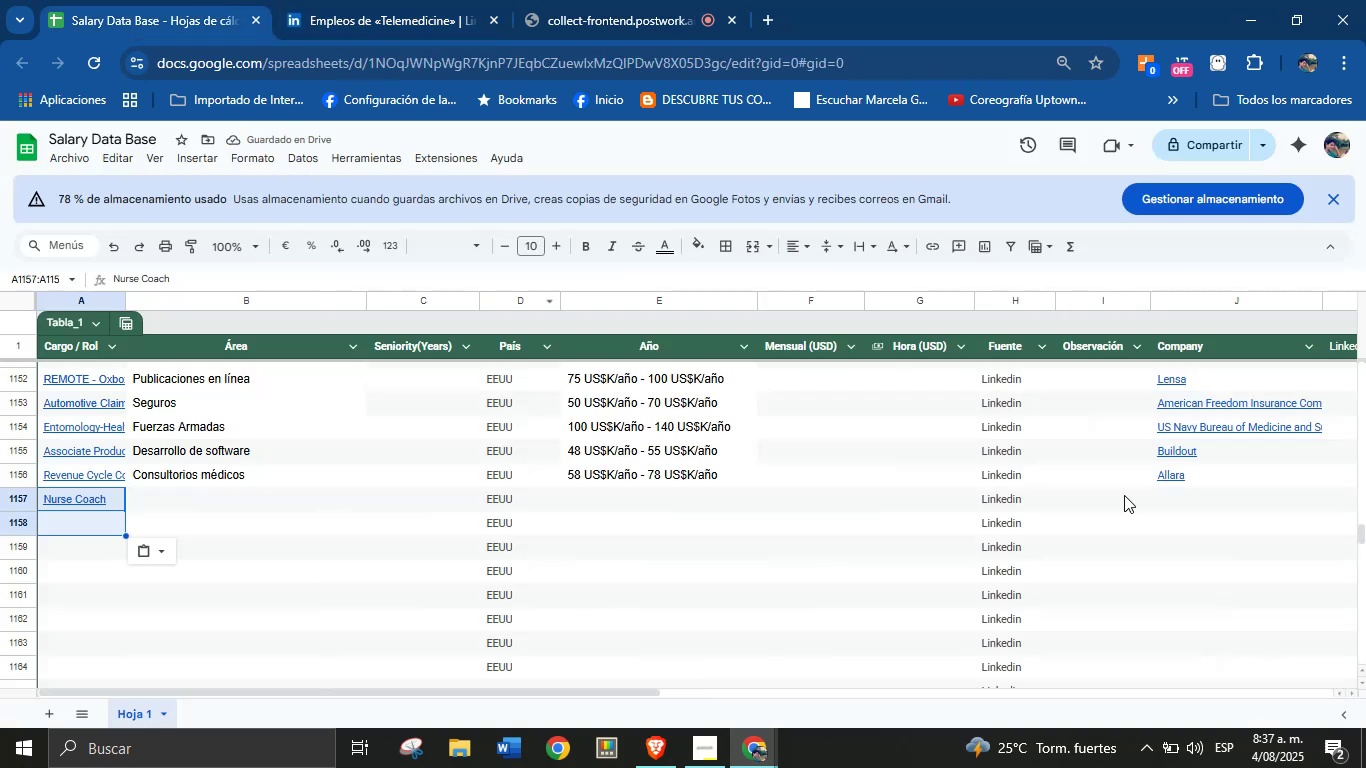 
left_click([1178, 503])
 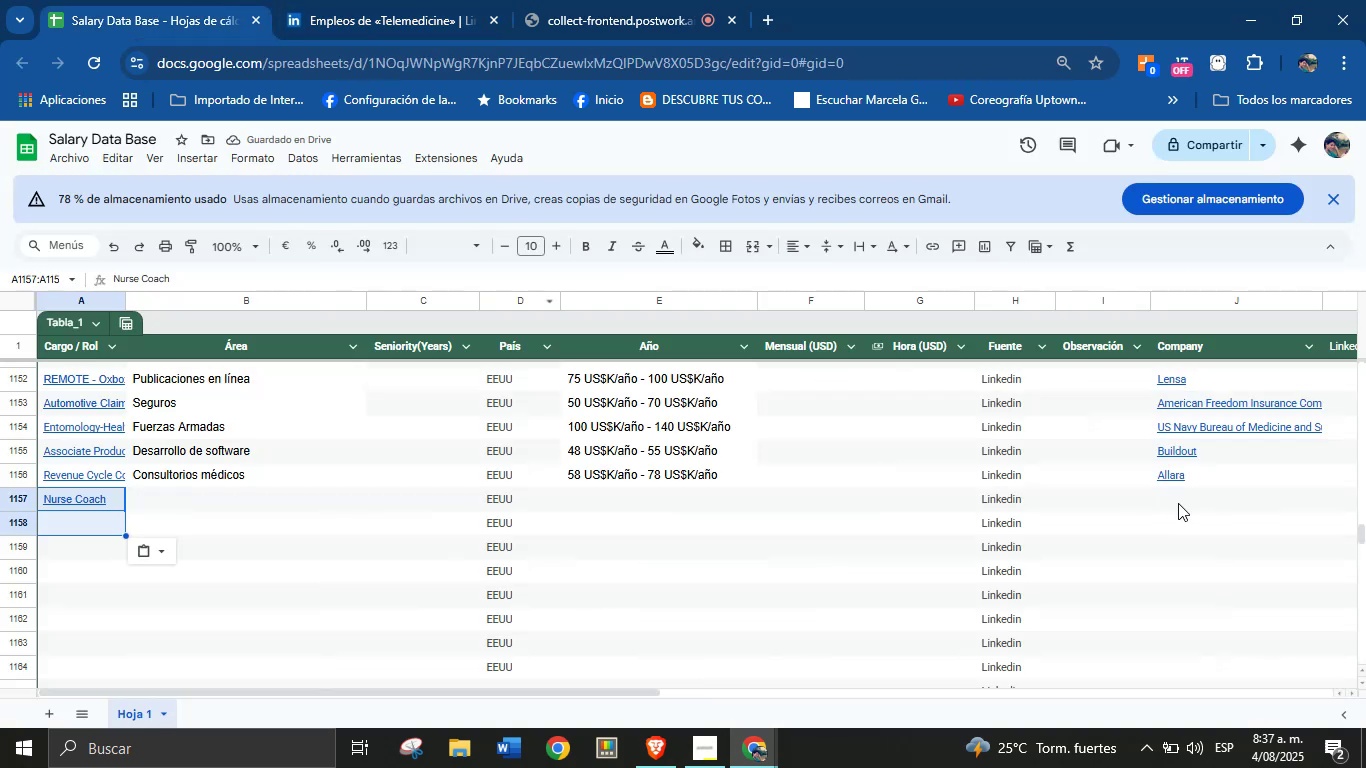 
key(Control+V)
 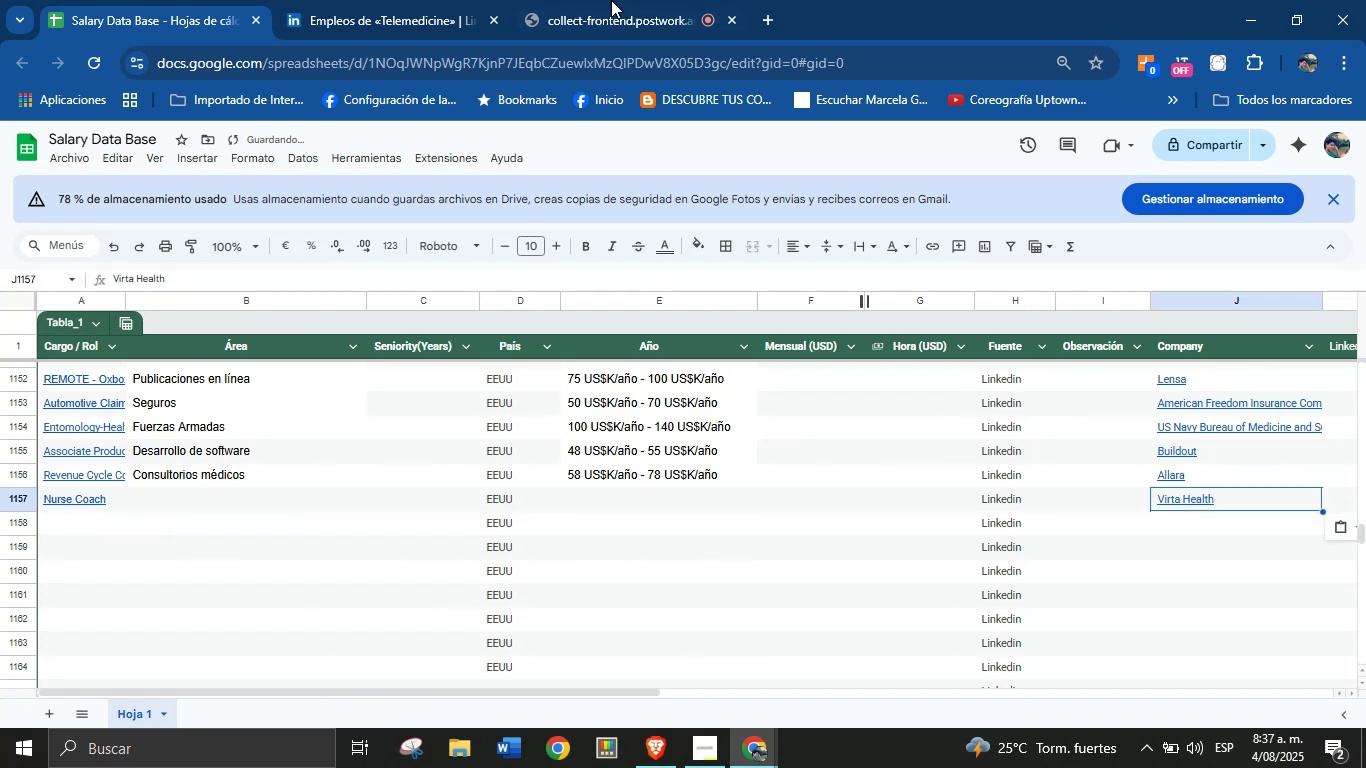 
left_click([433, 0])
 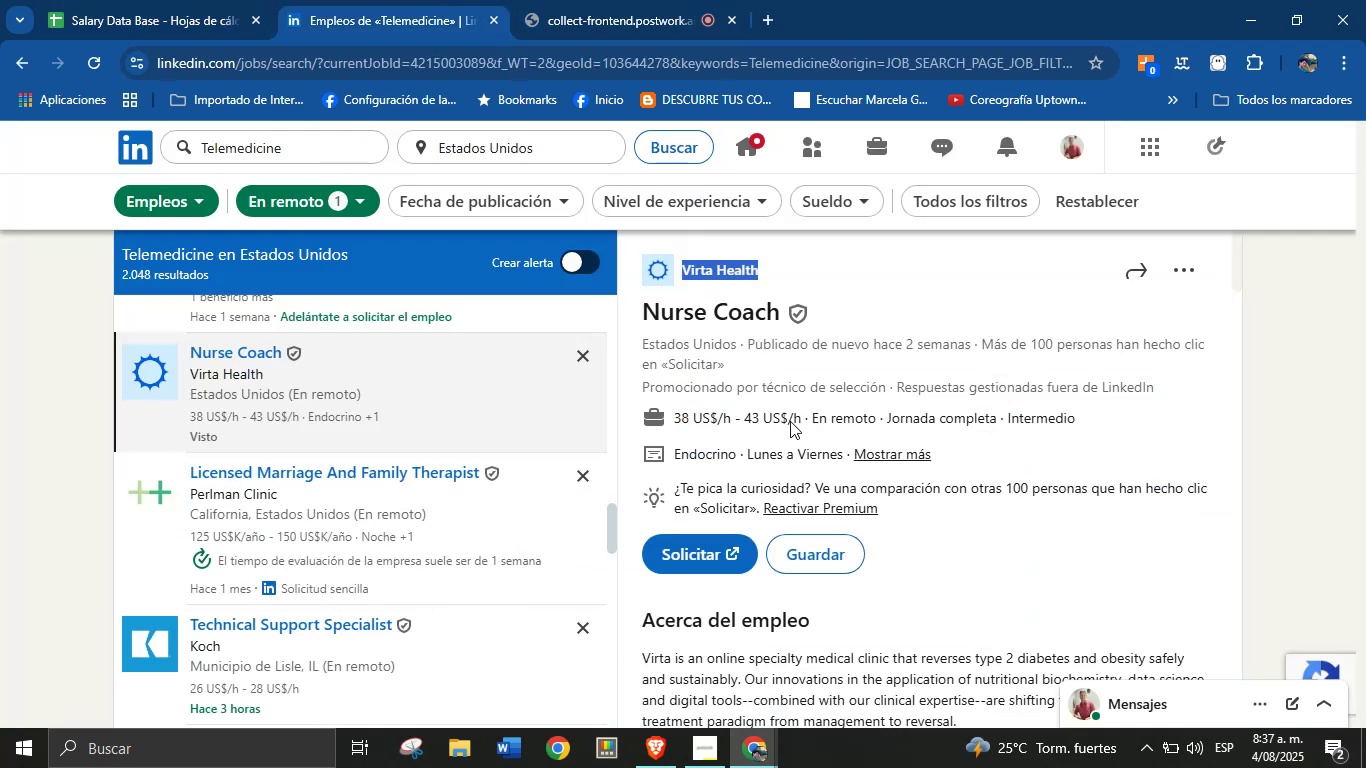 
key(Control+C)
 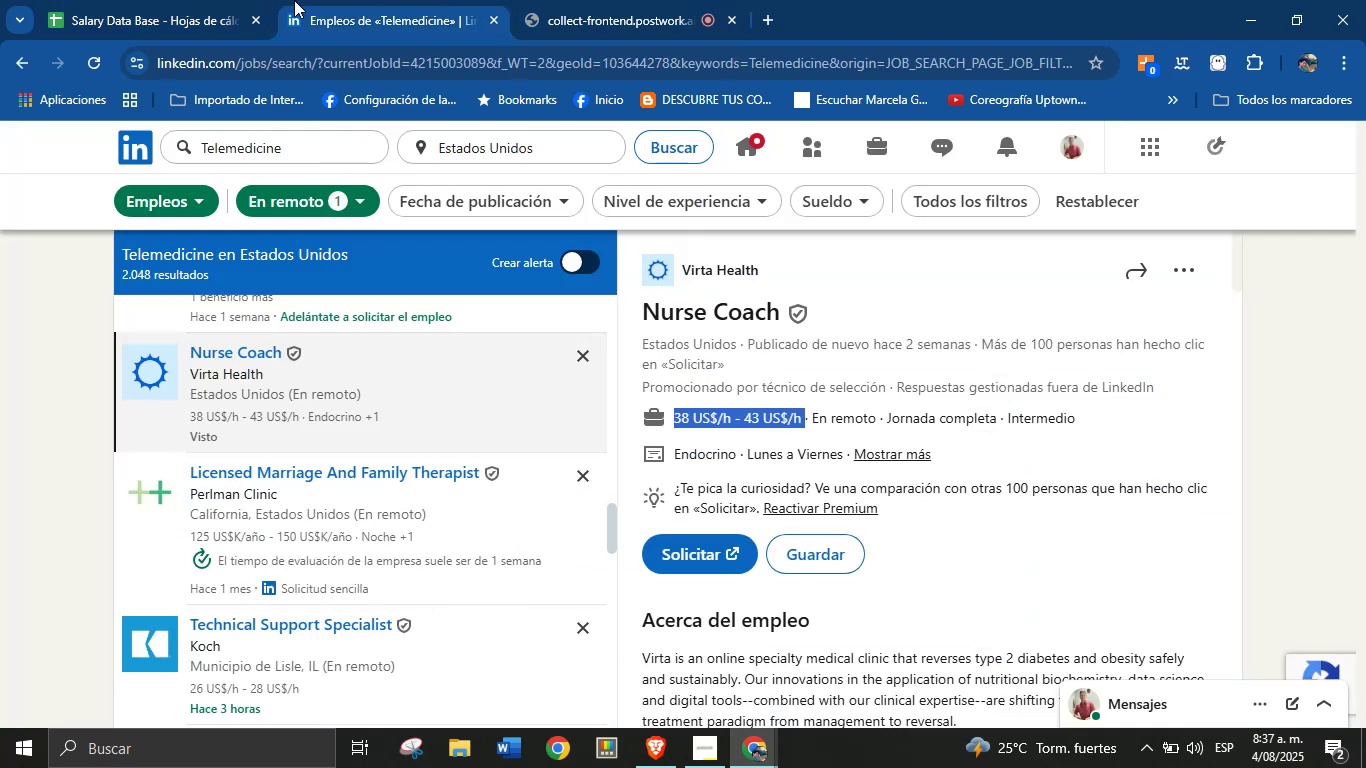 
left_click([189, 0])
 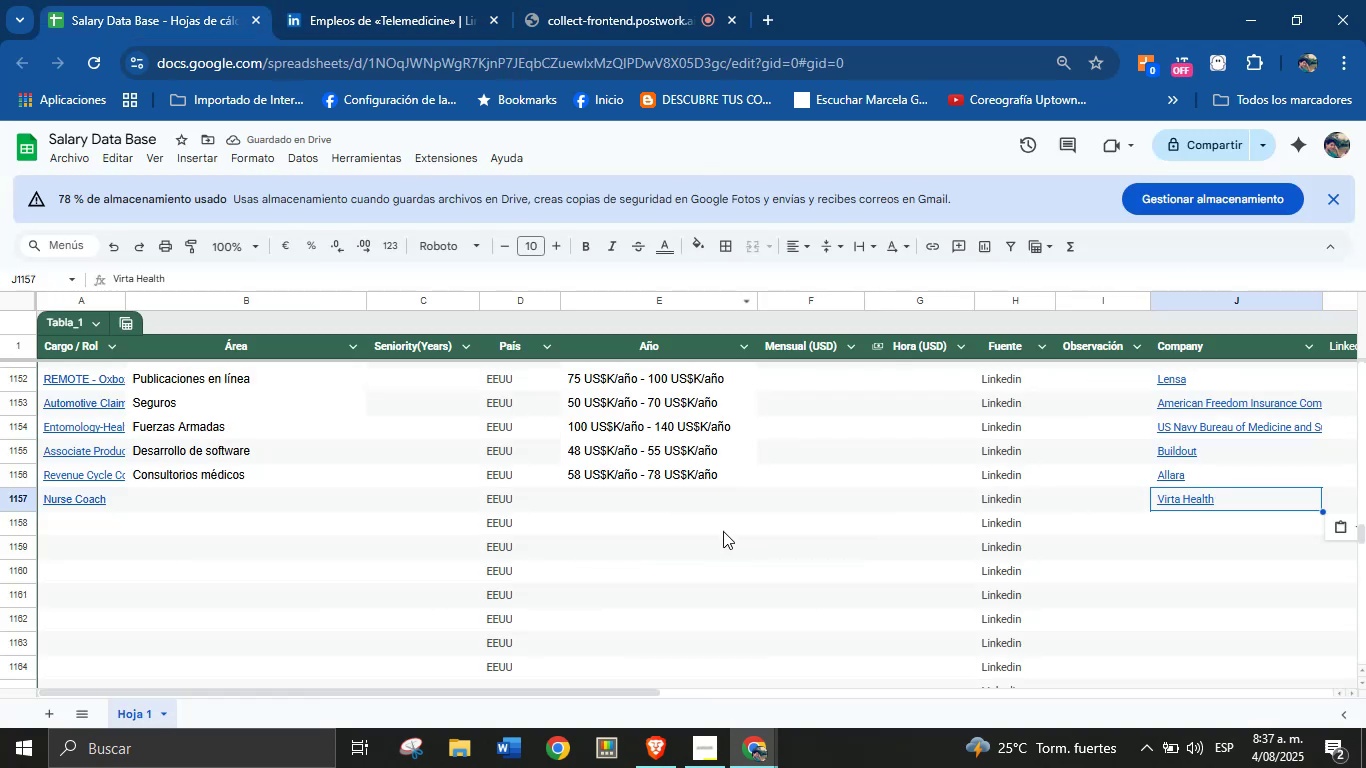 
left_click([697, 502])
 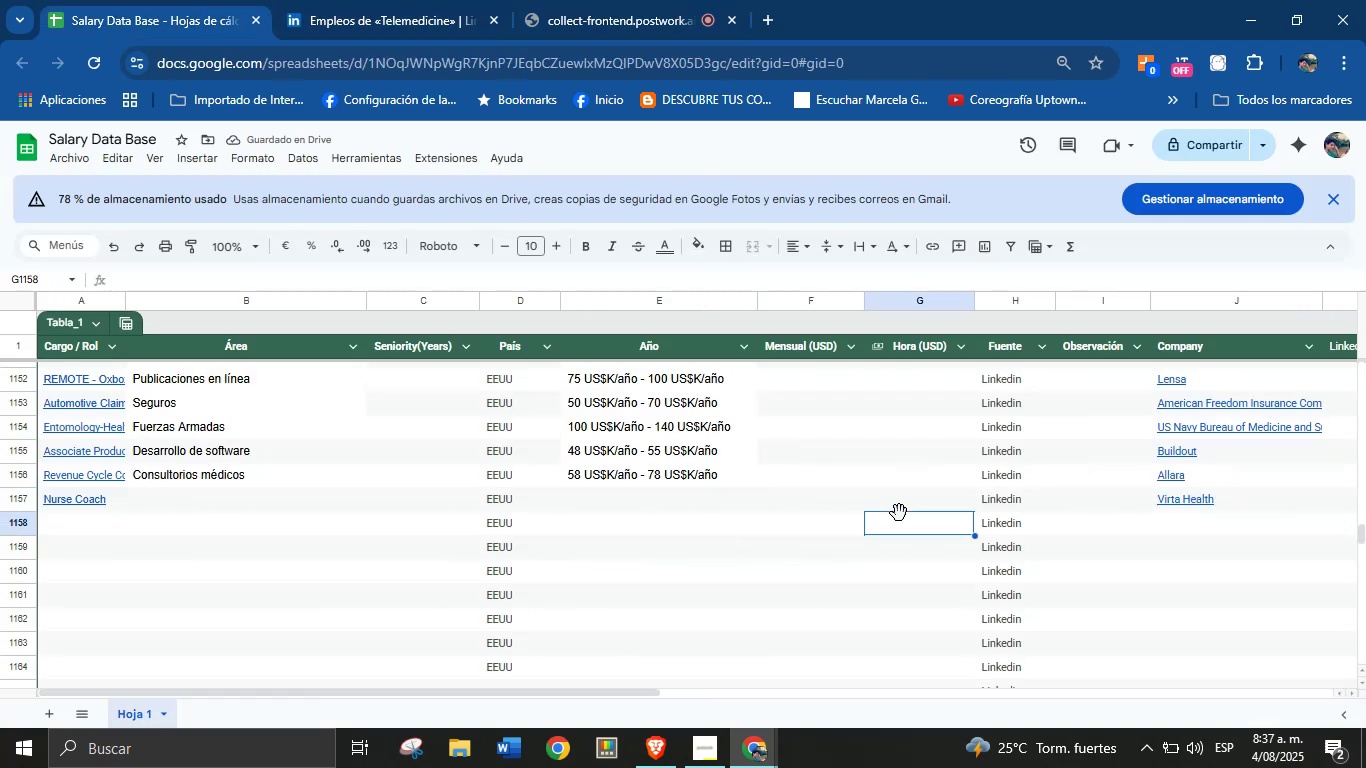 
left_click([923, 510])
 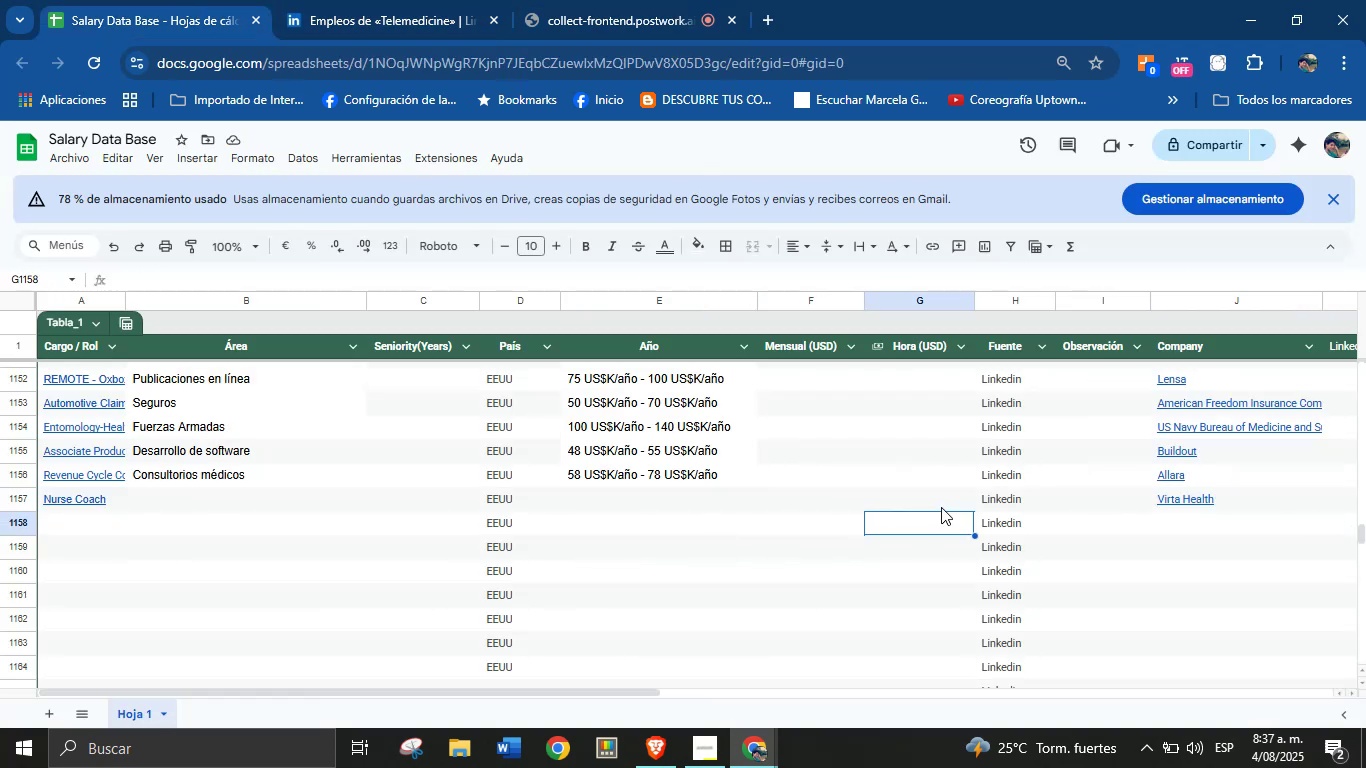 
left_click([945, 501])
 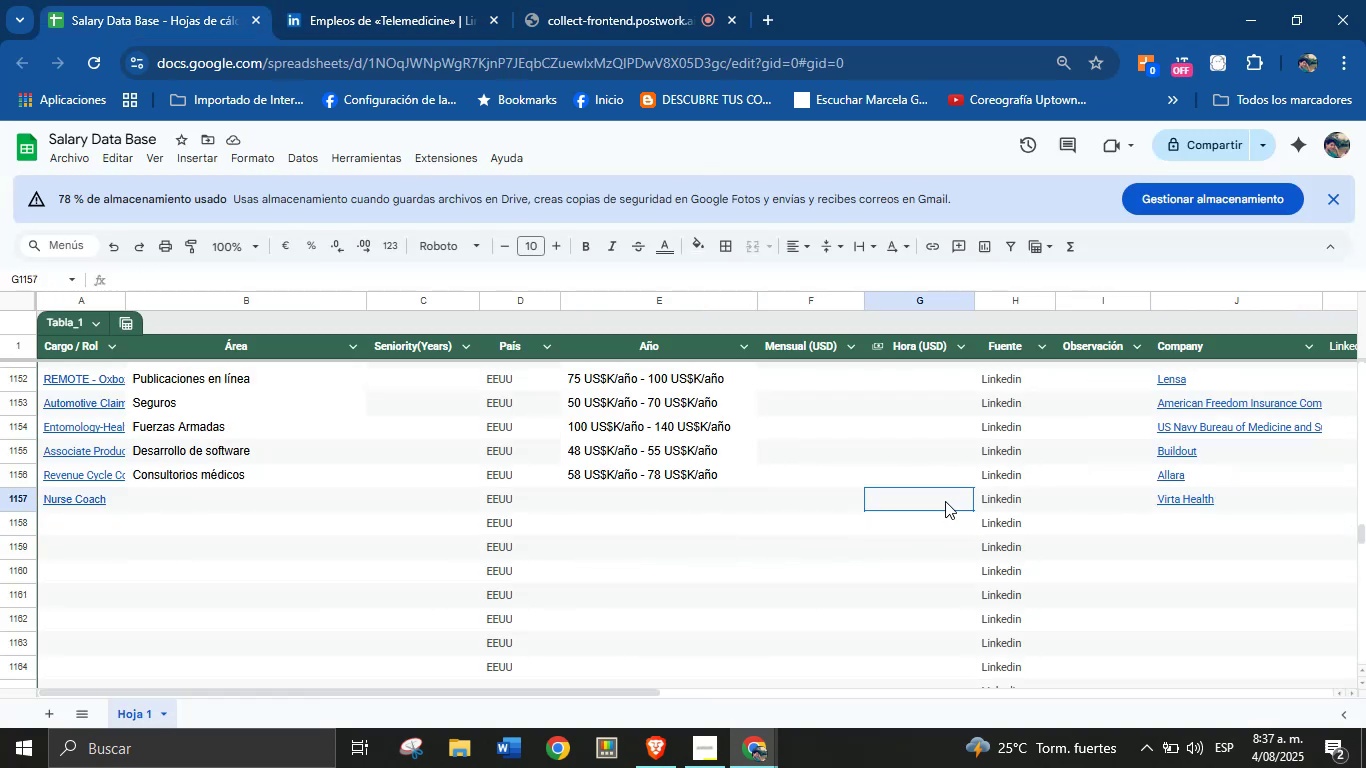 
key(Control+V)
 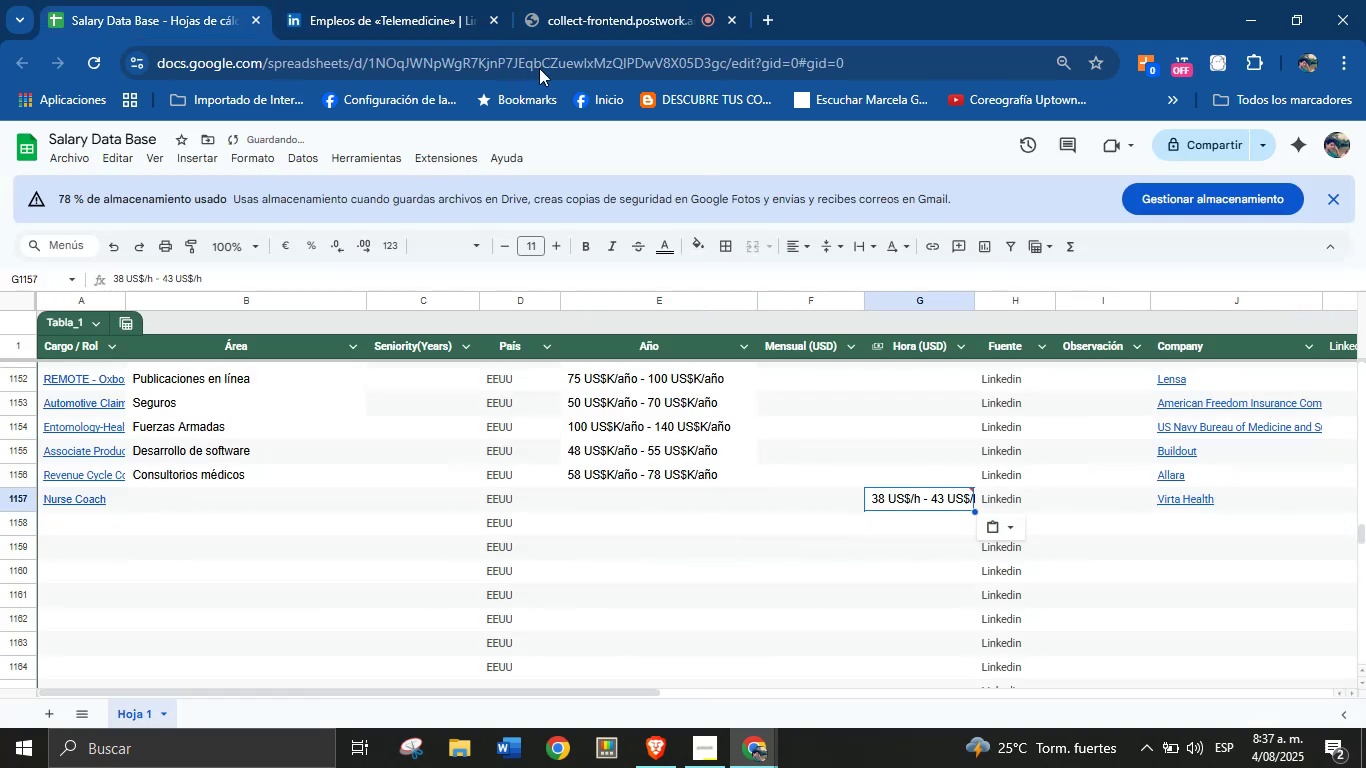 
left_click([382, 0])
 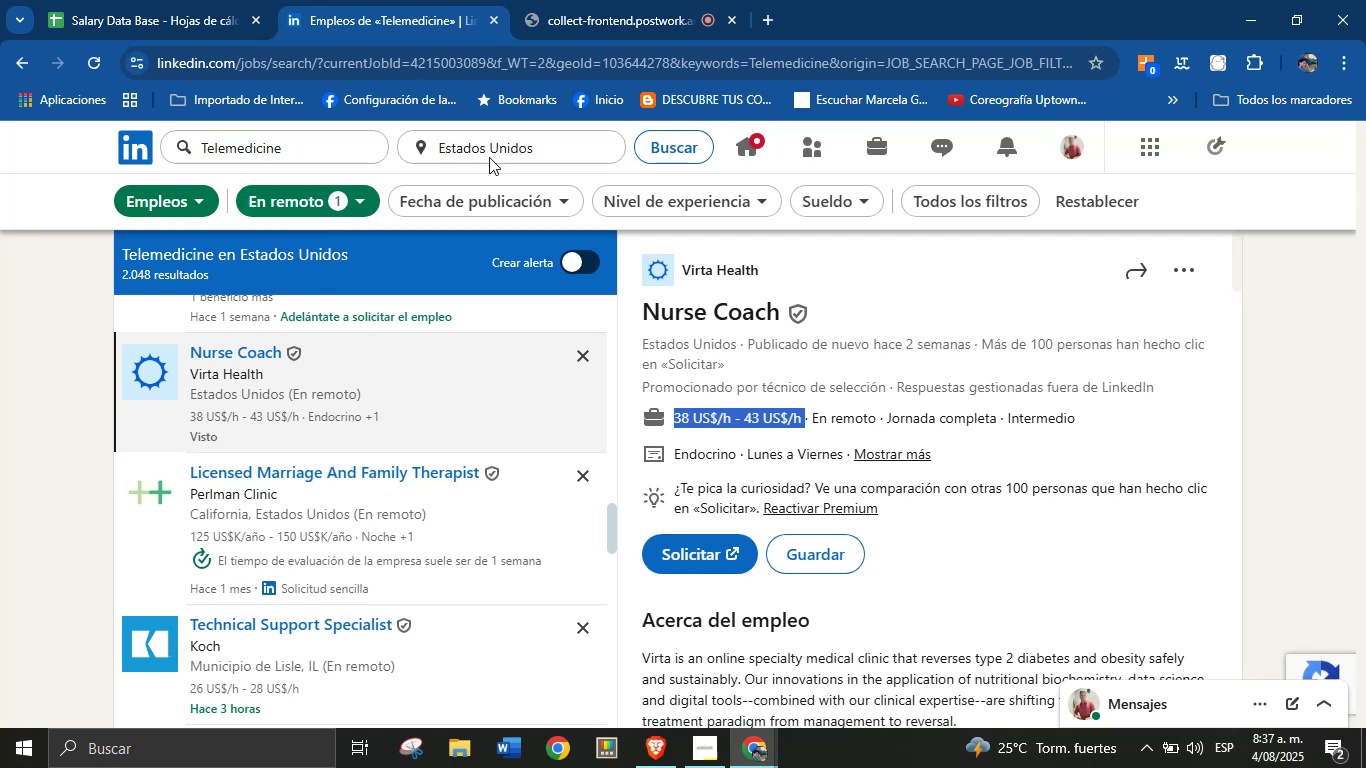 
scroll: coordinate [859, 574], scroll_direction: down, amount: 31.0
 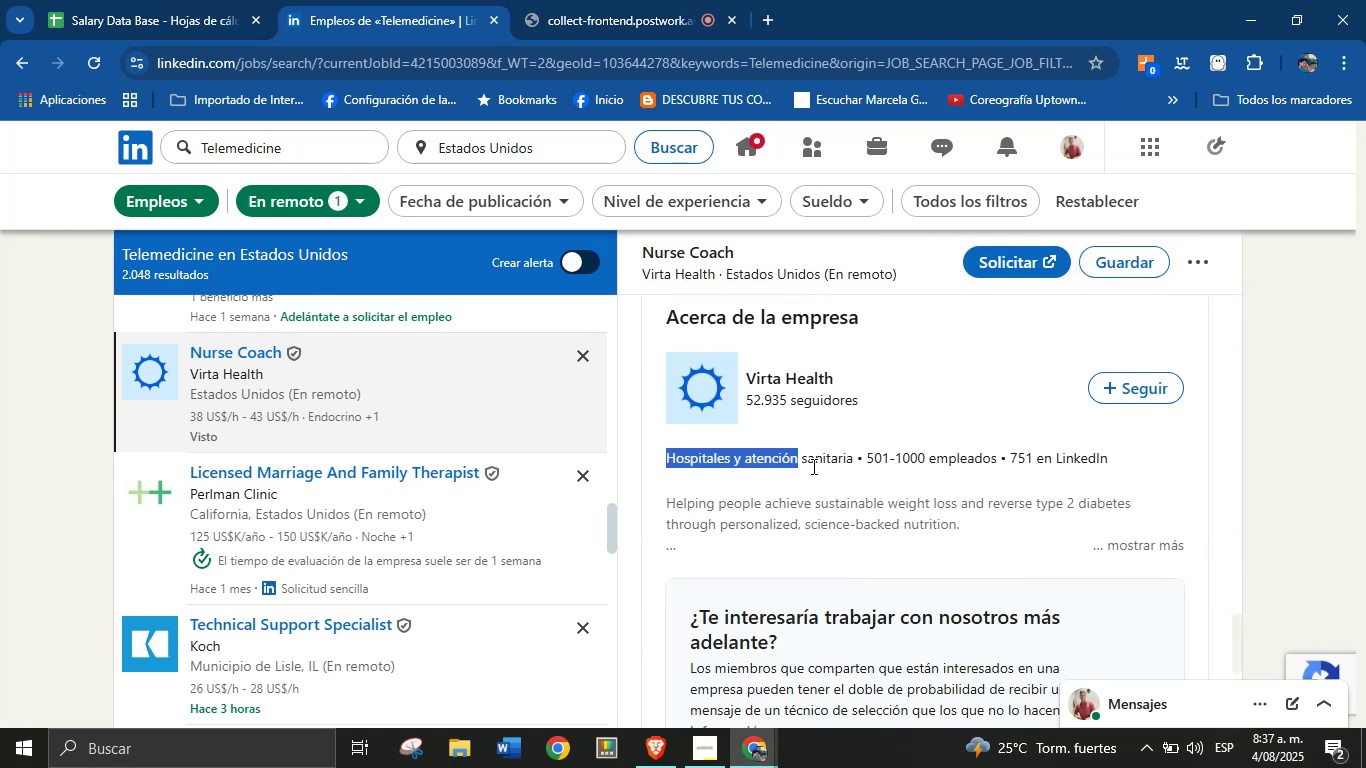 
key(Control+C)
 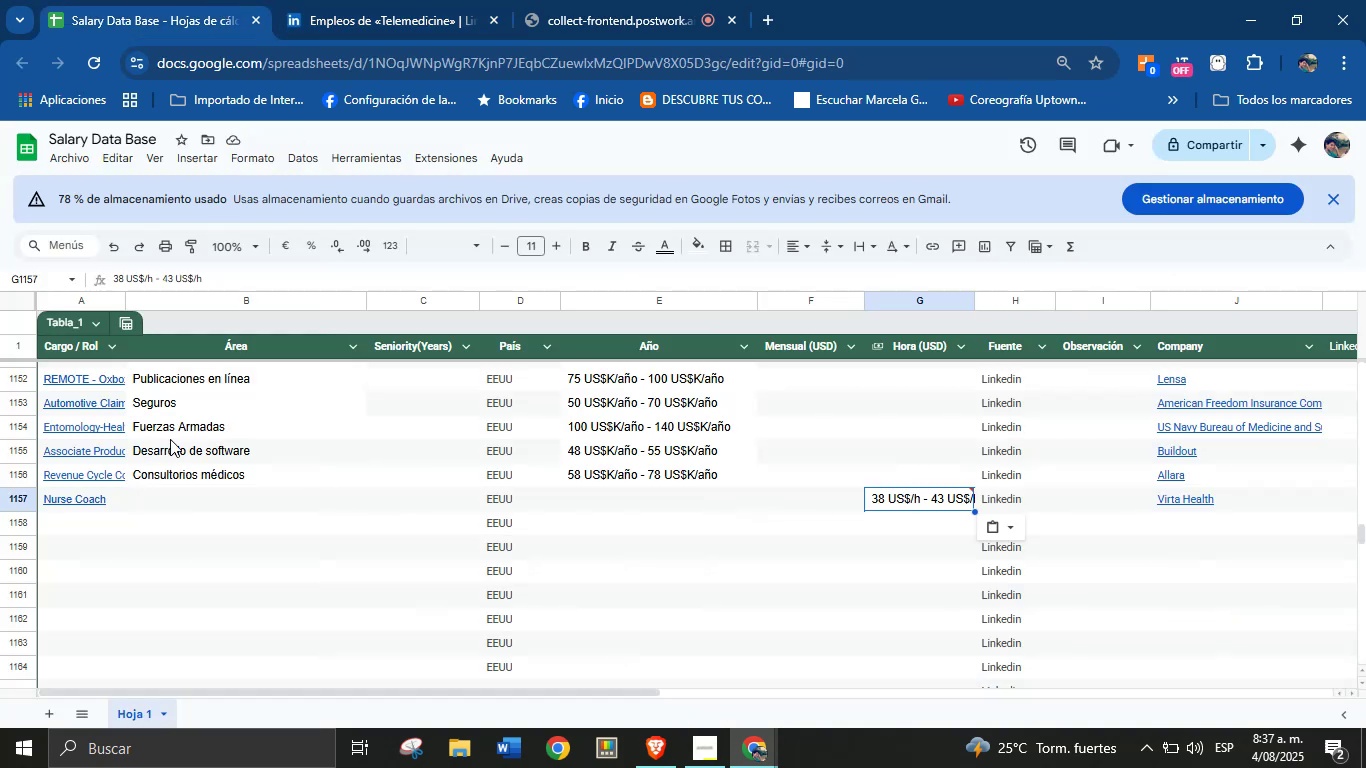 
left_click([191, 508])
 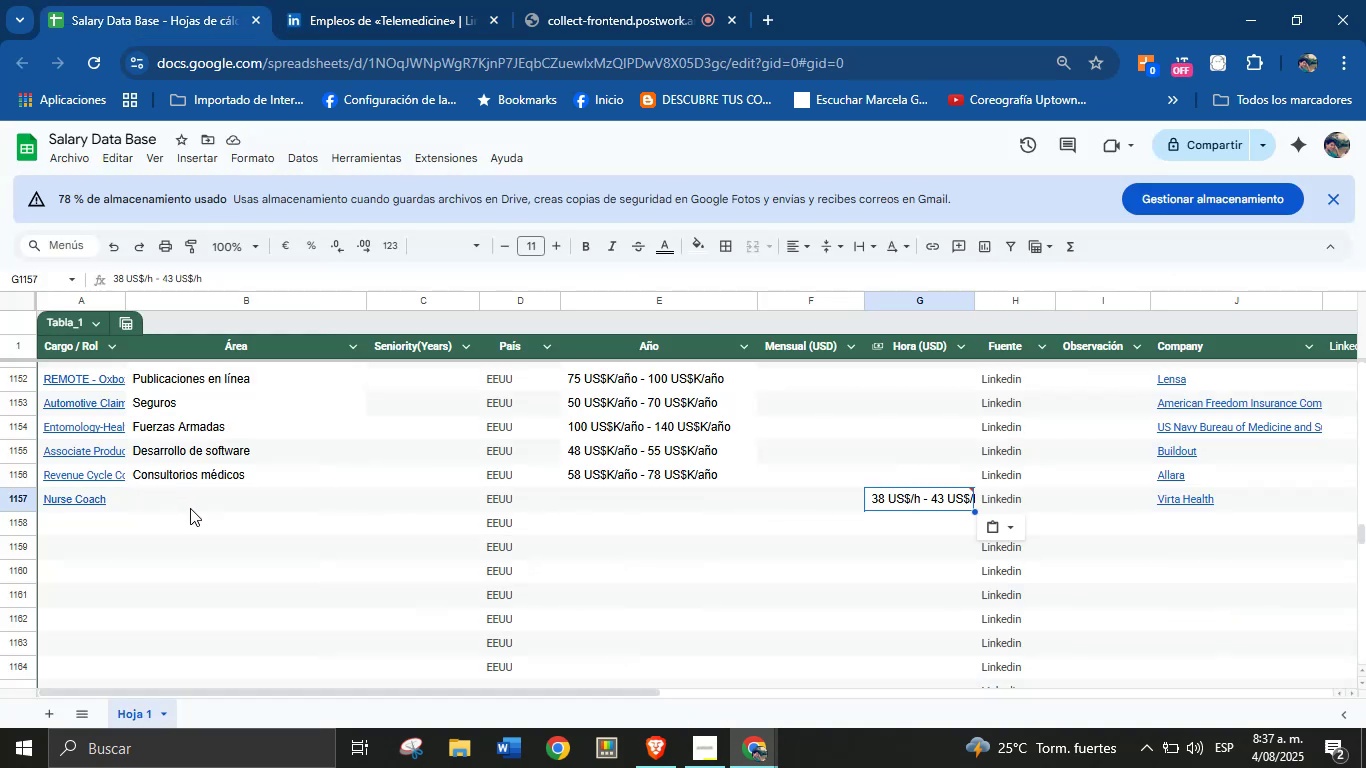 
key(Control+V)
 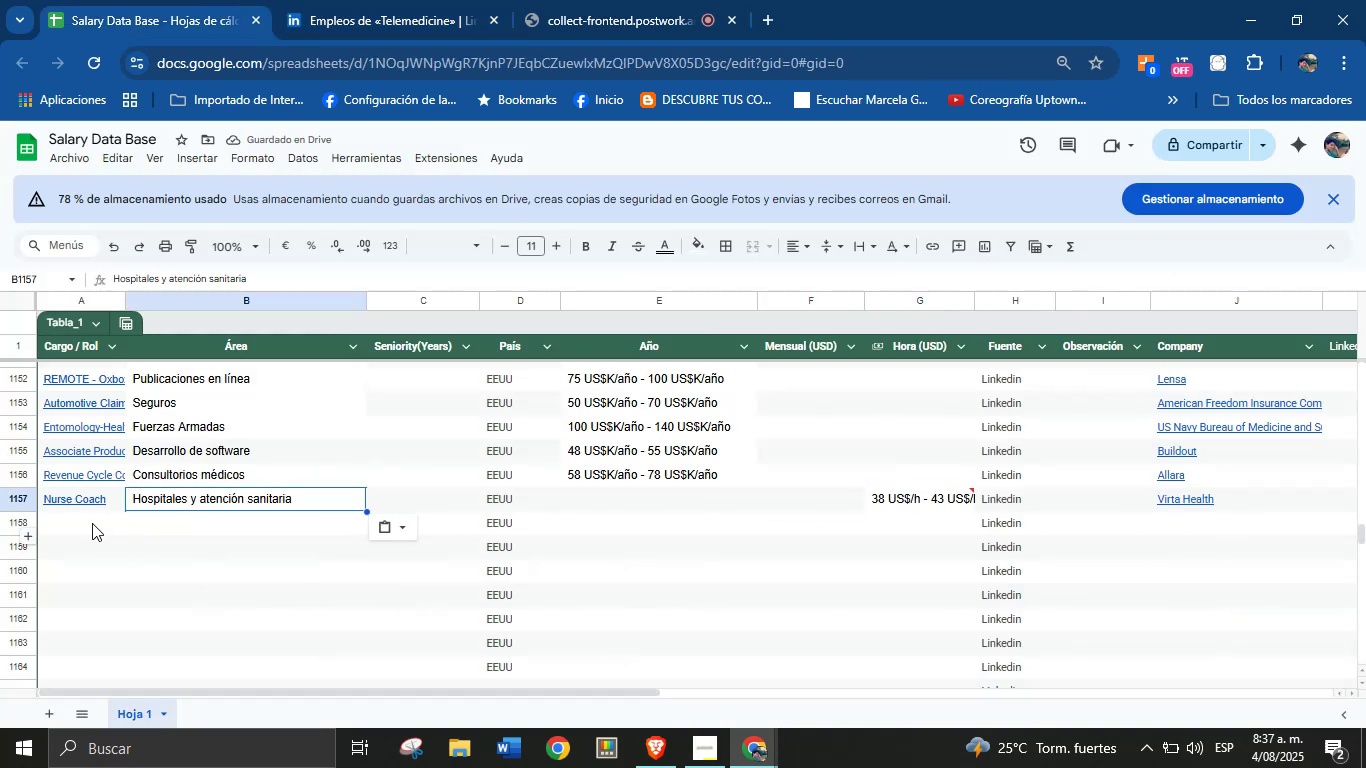 
left_click([403, 0])
 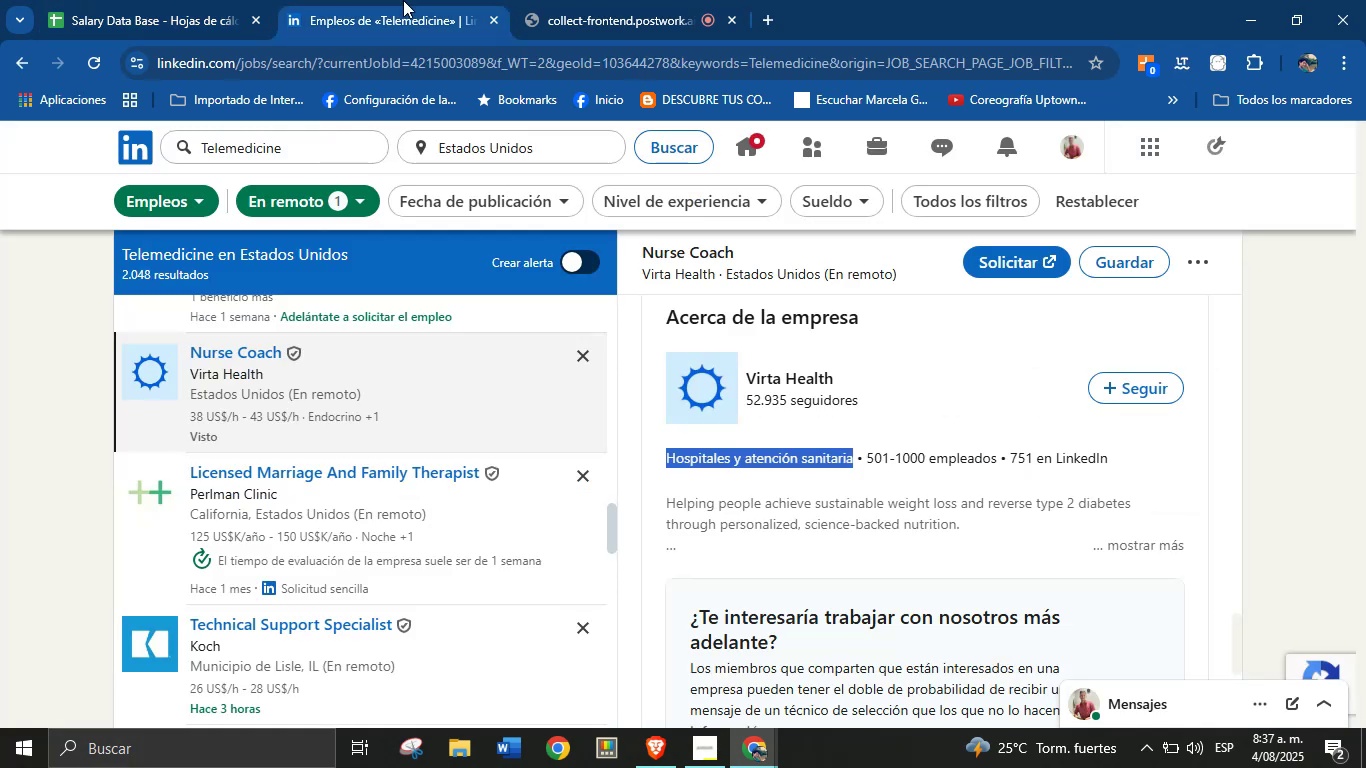 
scroll: coordinate [417, 446], scroll_direction: up, amount: 1.0
 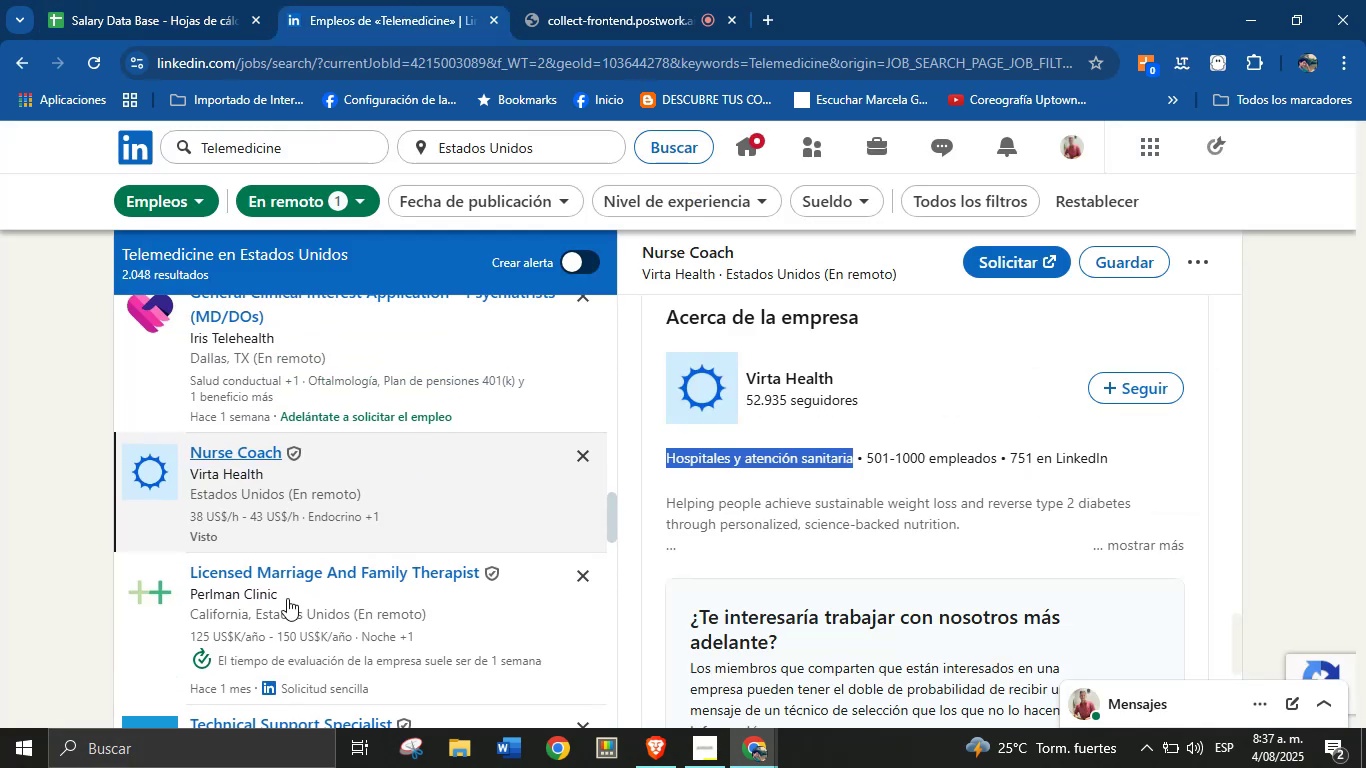 
left_click([303, 561])
 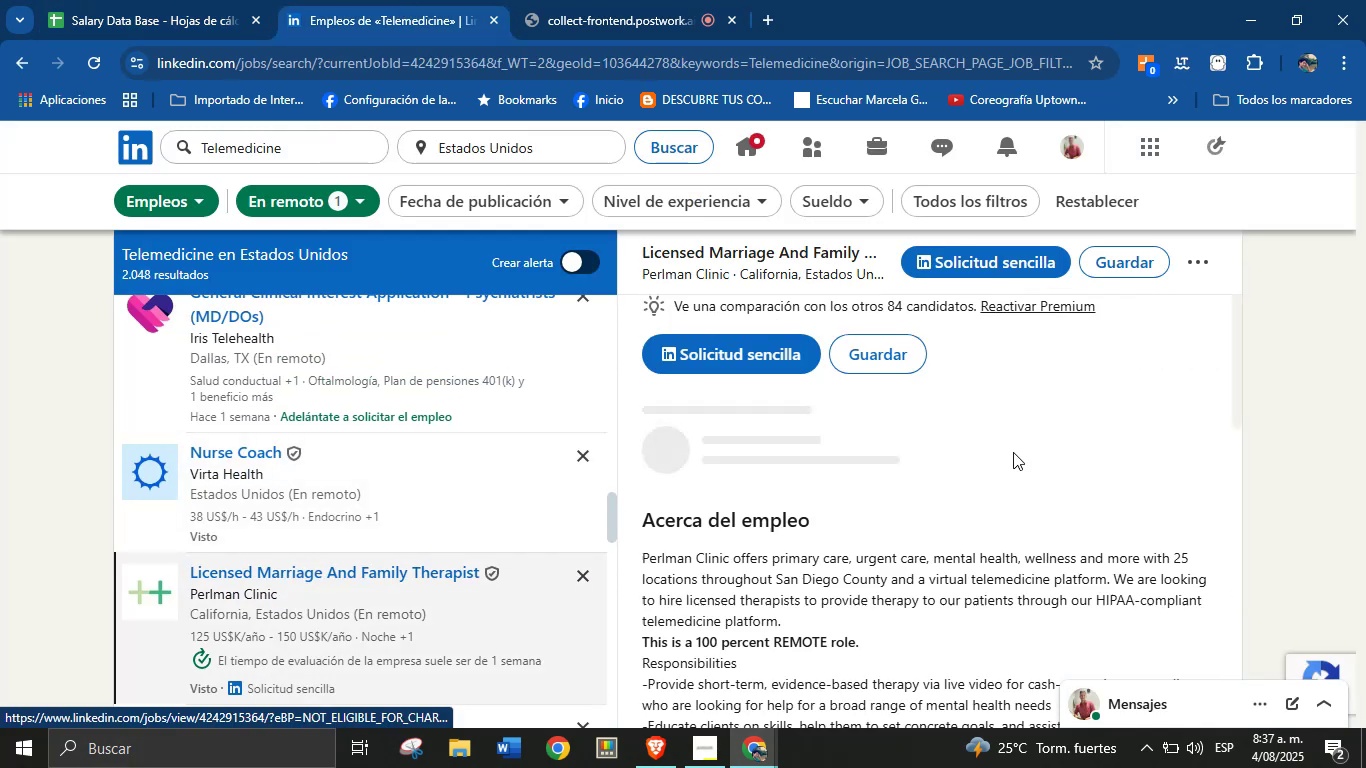 
scroll: coordinate [1012, 446], scroll_direction: up, amount: 5.0
 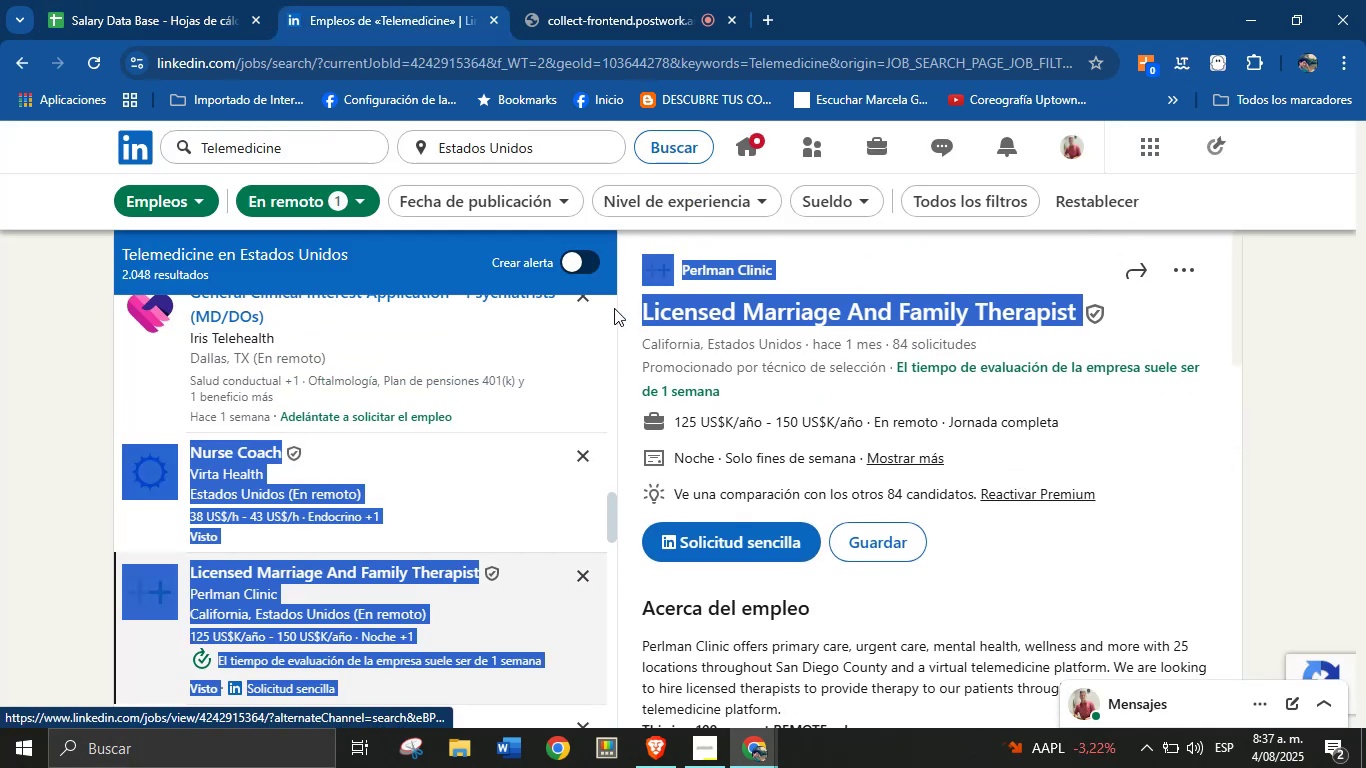 
hold_key(key=ControlLeft, duration=0.46)
 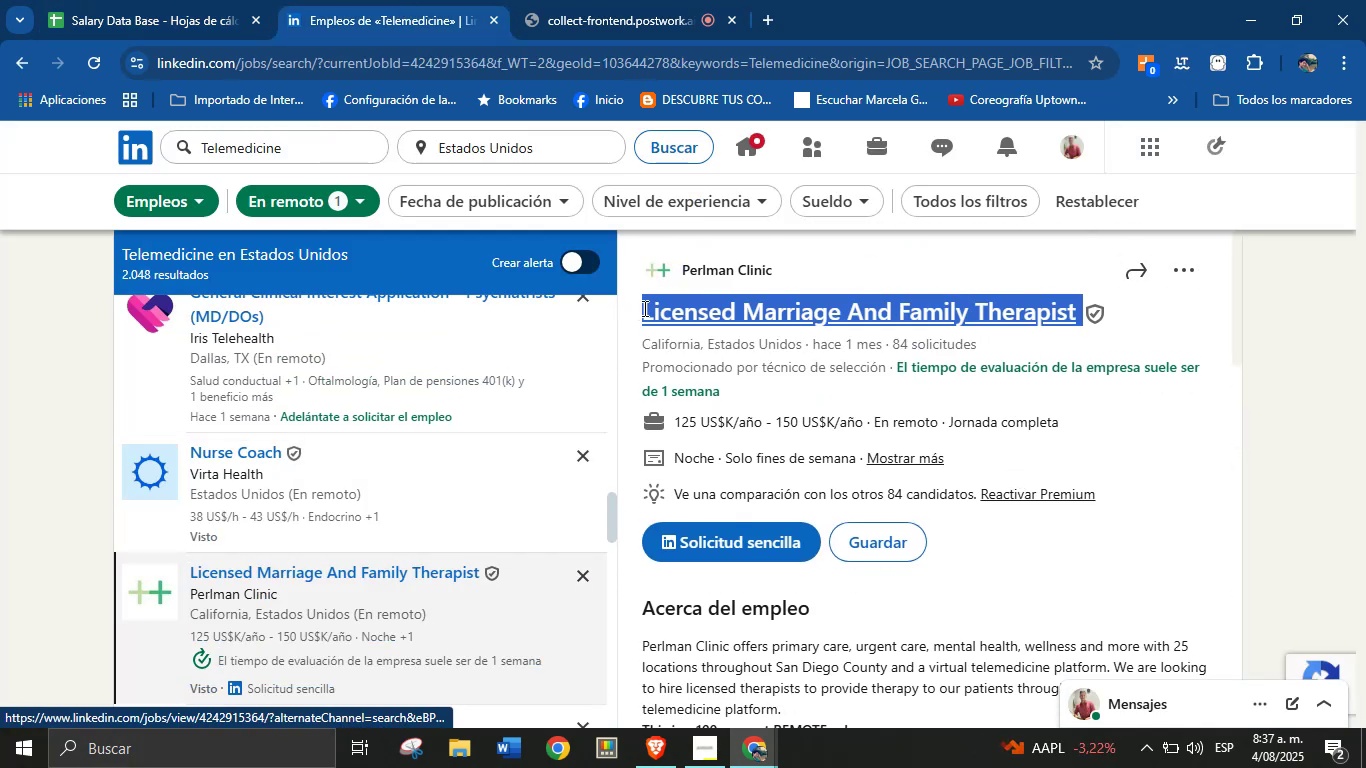 
hold_key(key=ControlLeft, duration=0.88)
 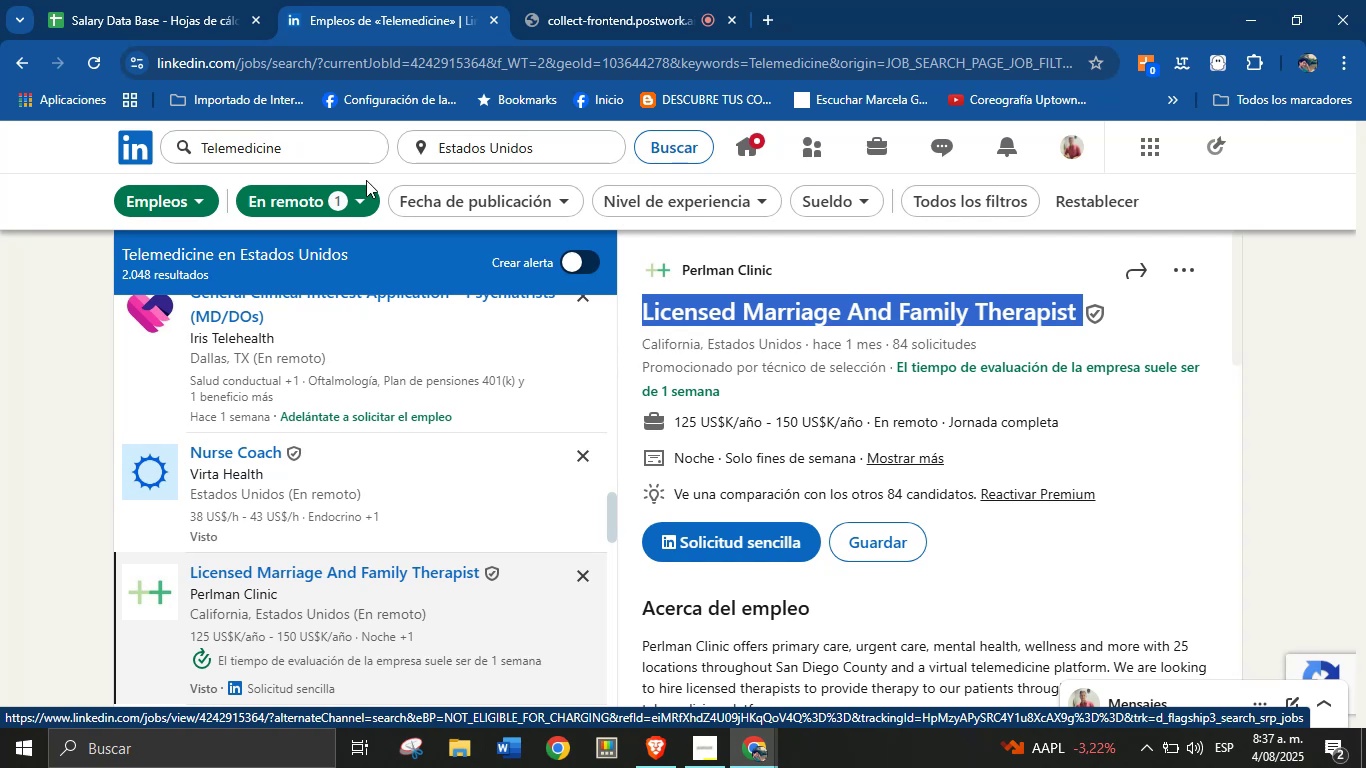 
hold_key(key=C, duration=0.3)
 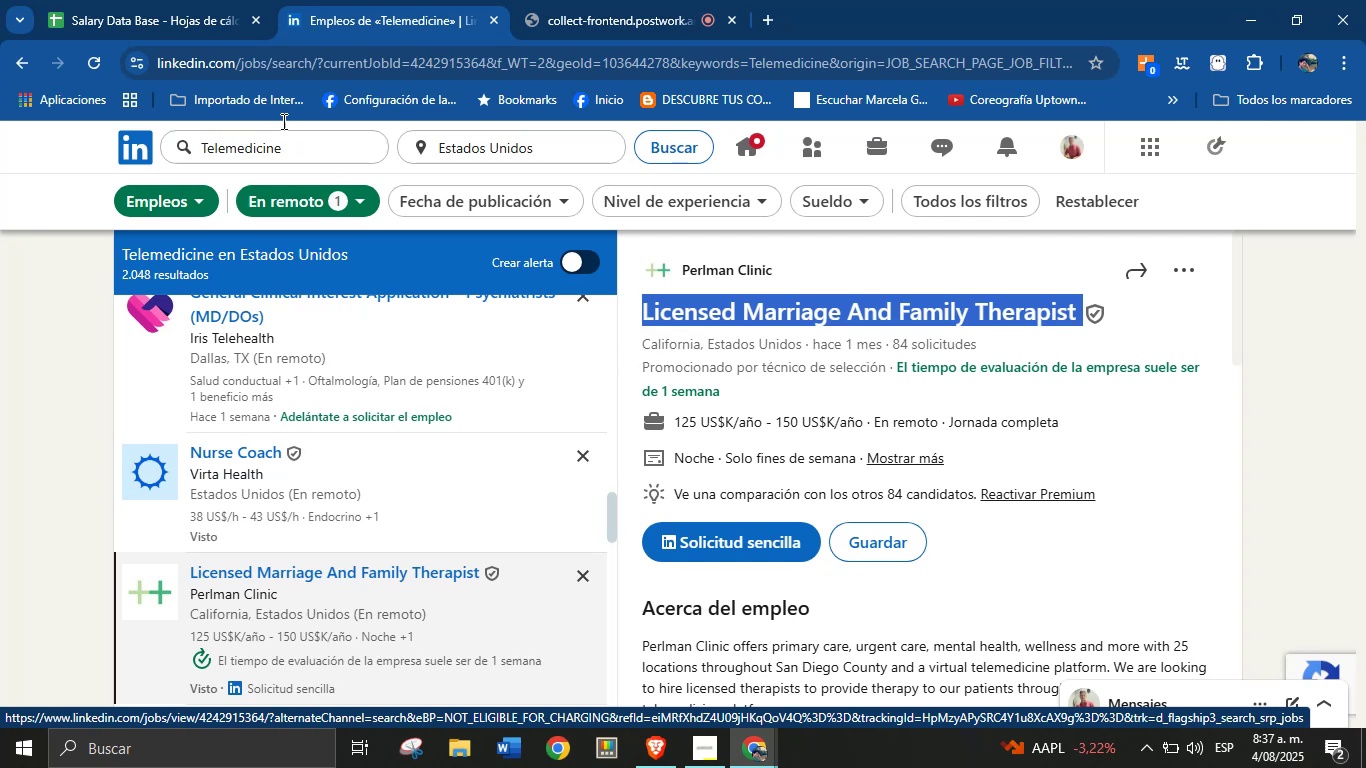 
left_click([120, 0])
 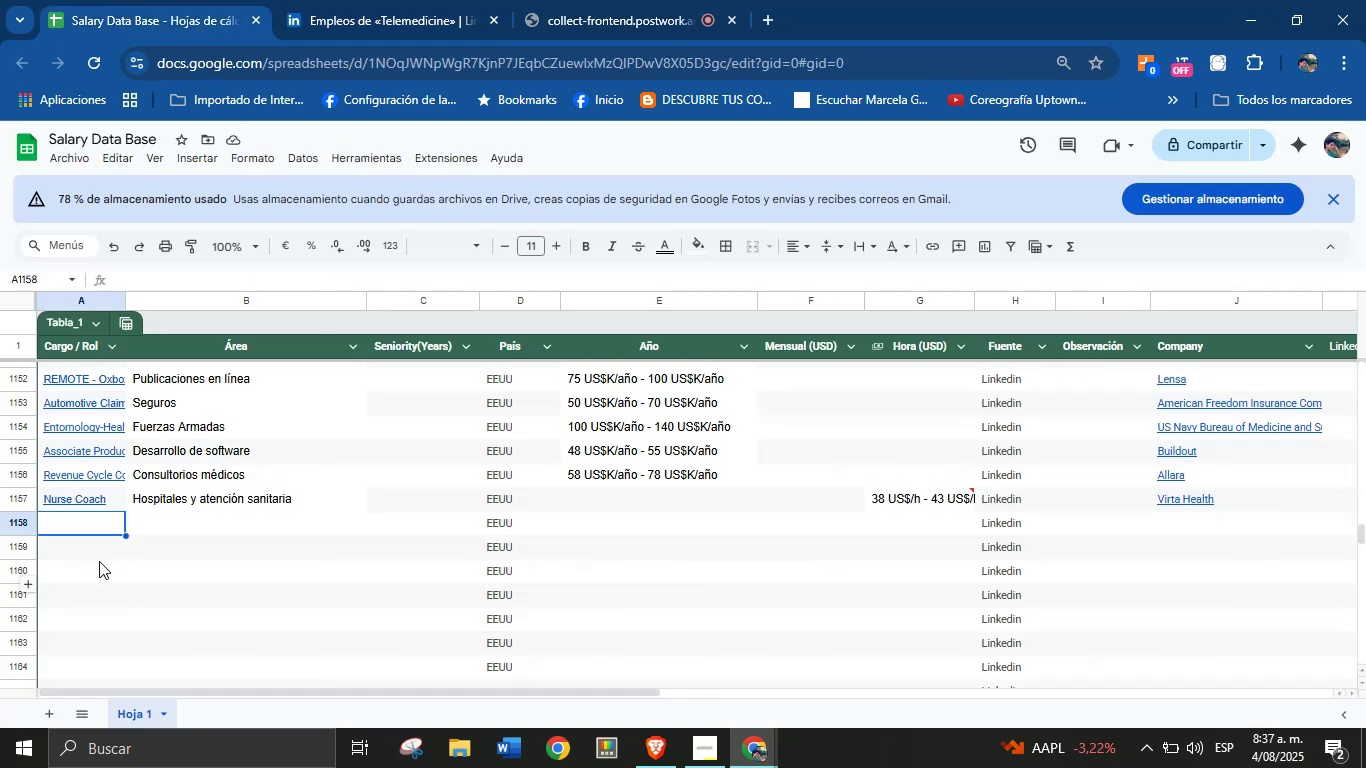 
left_click([107, 528])
 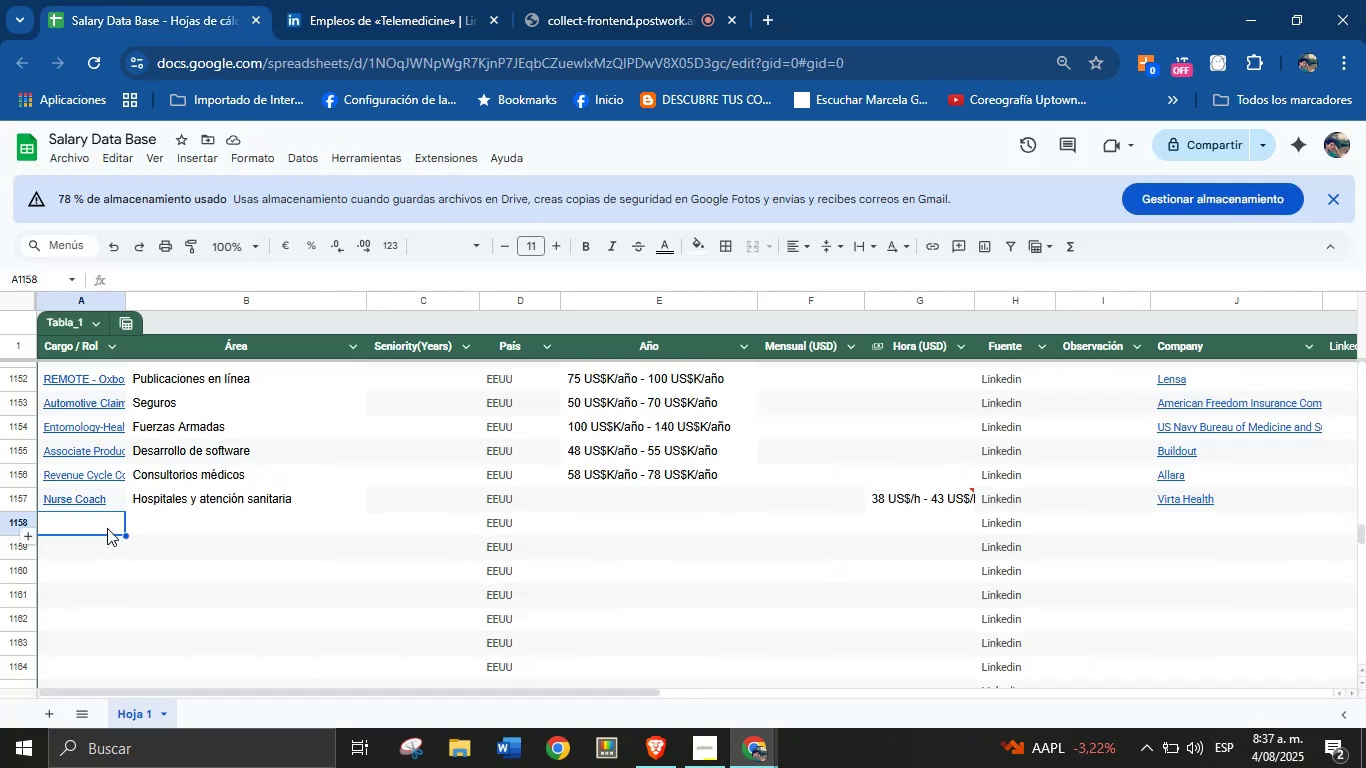 
key(Control+V)
 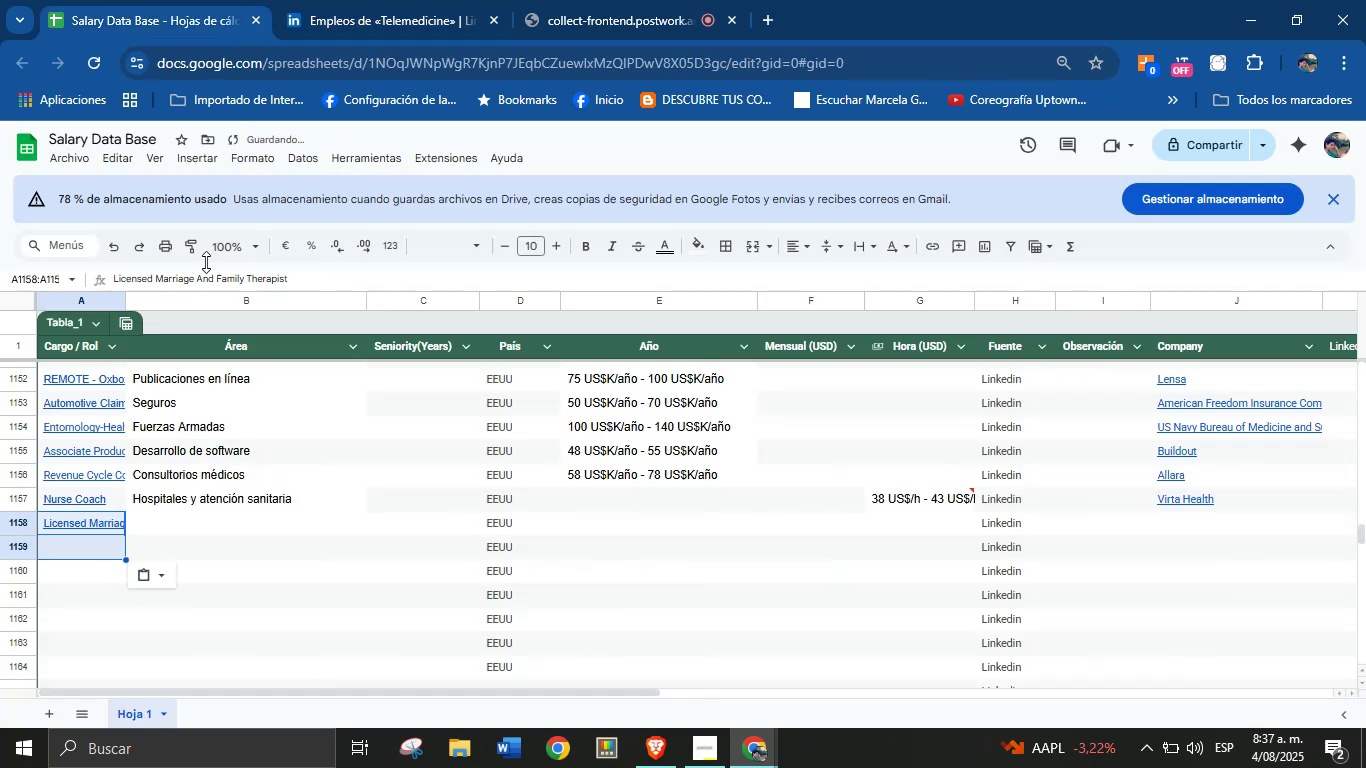 
left_click([359, 0])
 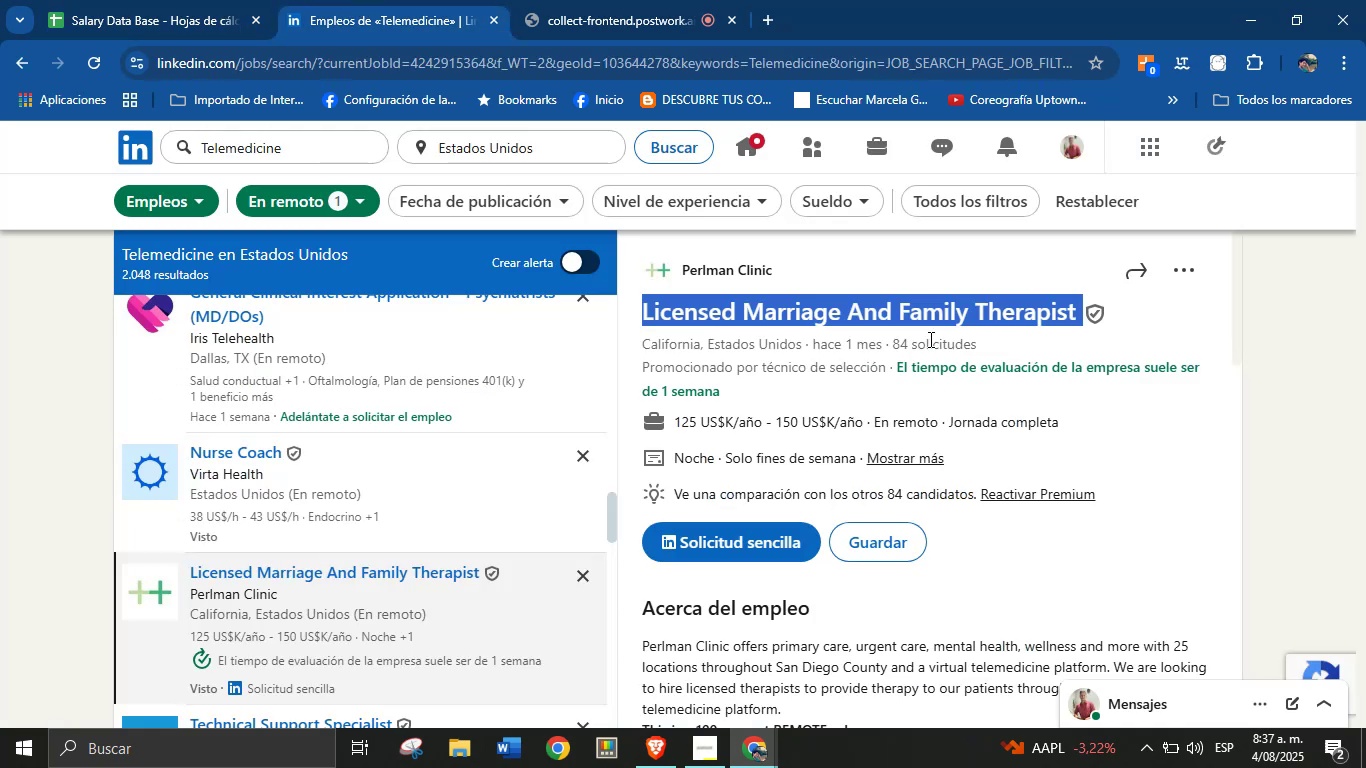 
left_click([884, 261])
 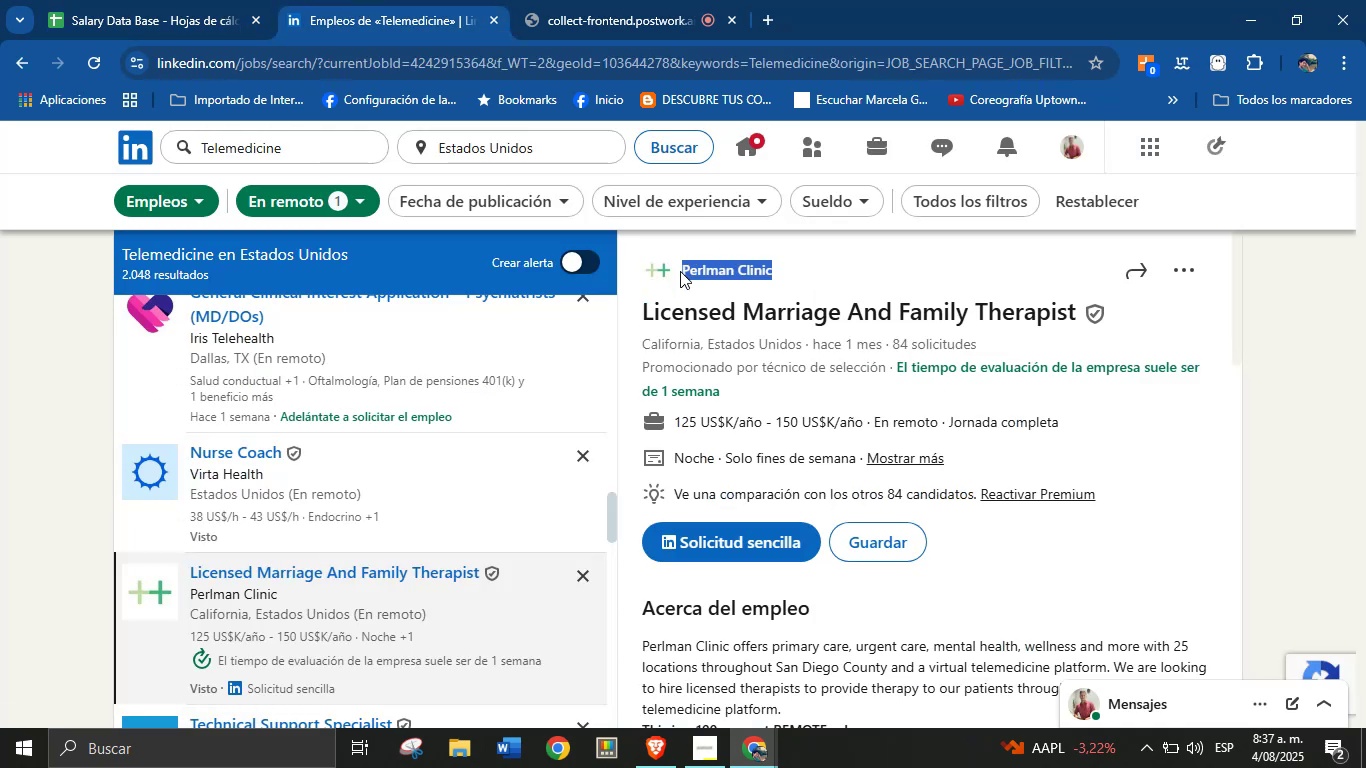 
wait(5.11)
 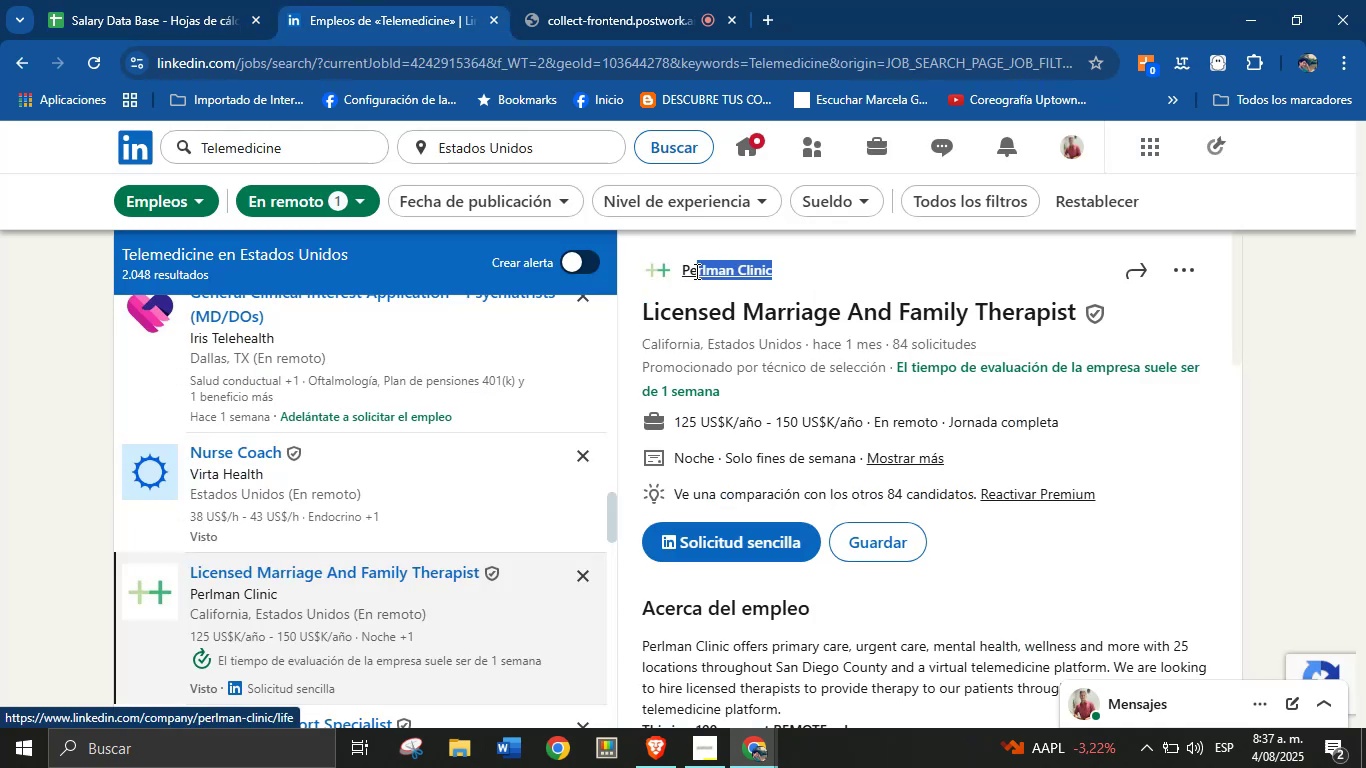 
key(Control+C)
 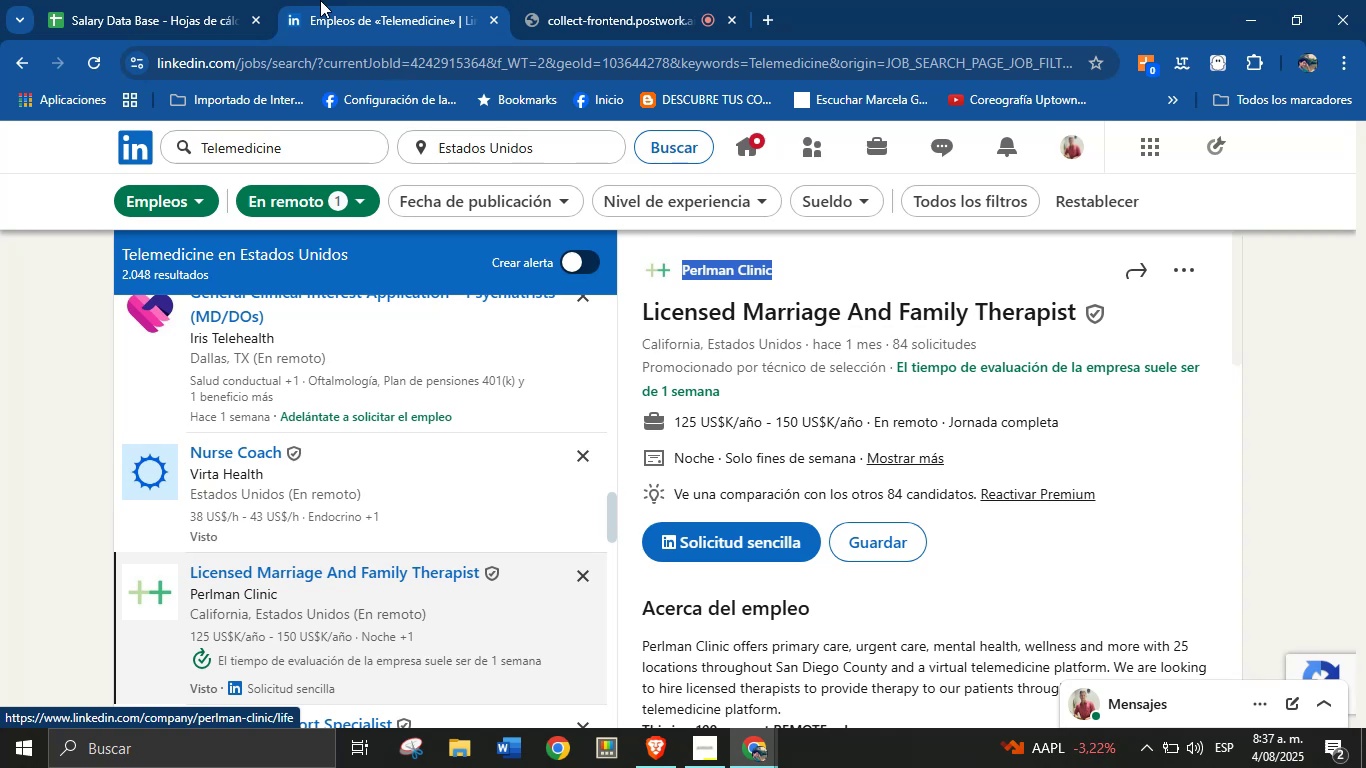 
left_click([186, 0])
 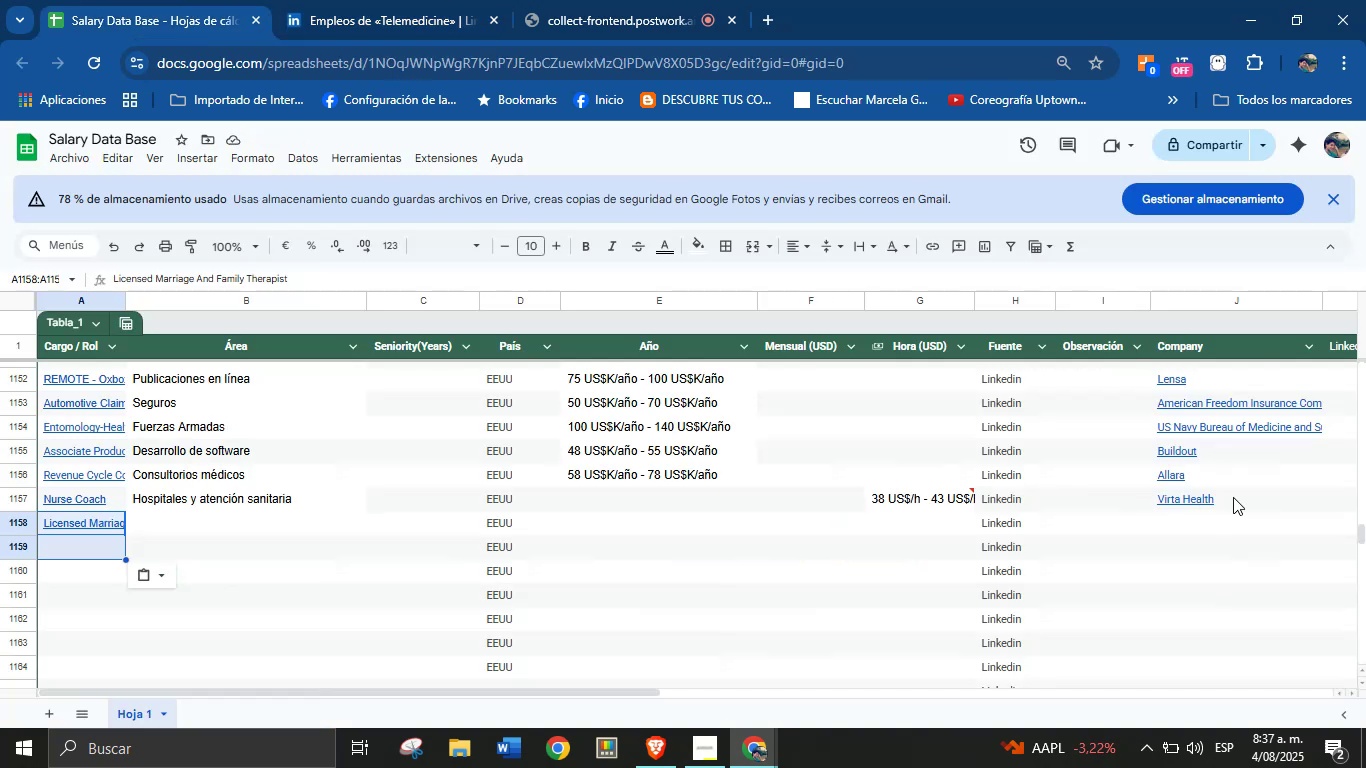 
left_click([1211, 525])
 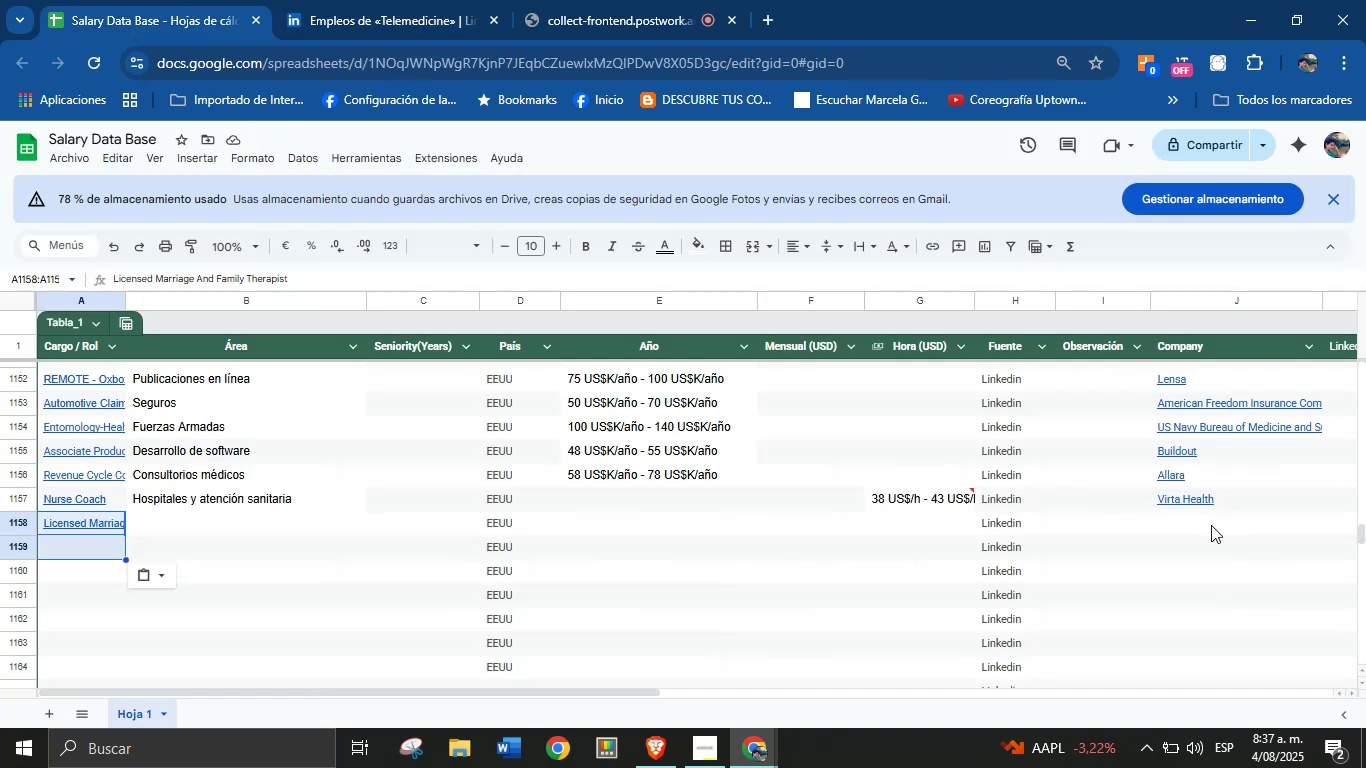 
key(Control+V)
 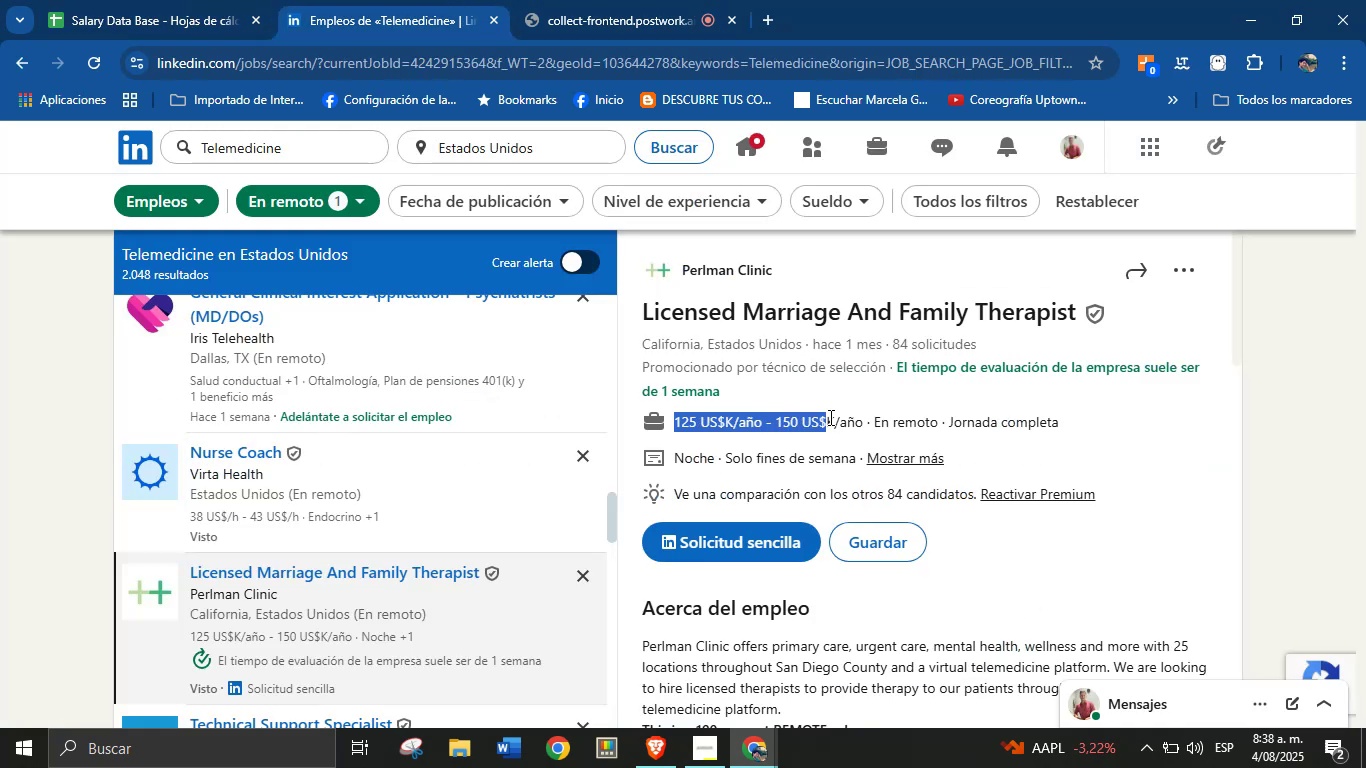 
key(Control+C)
 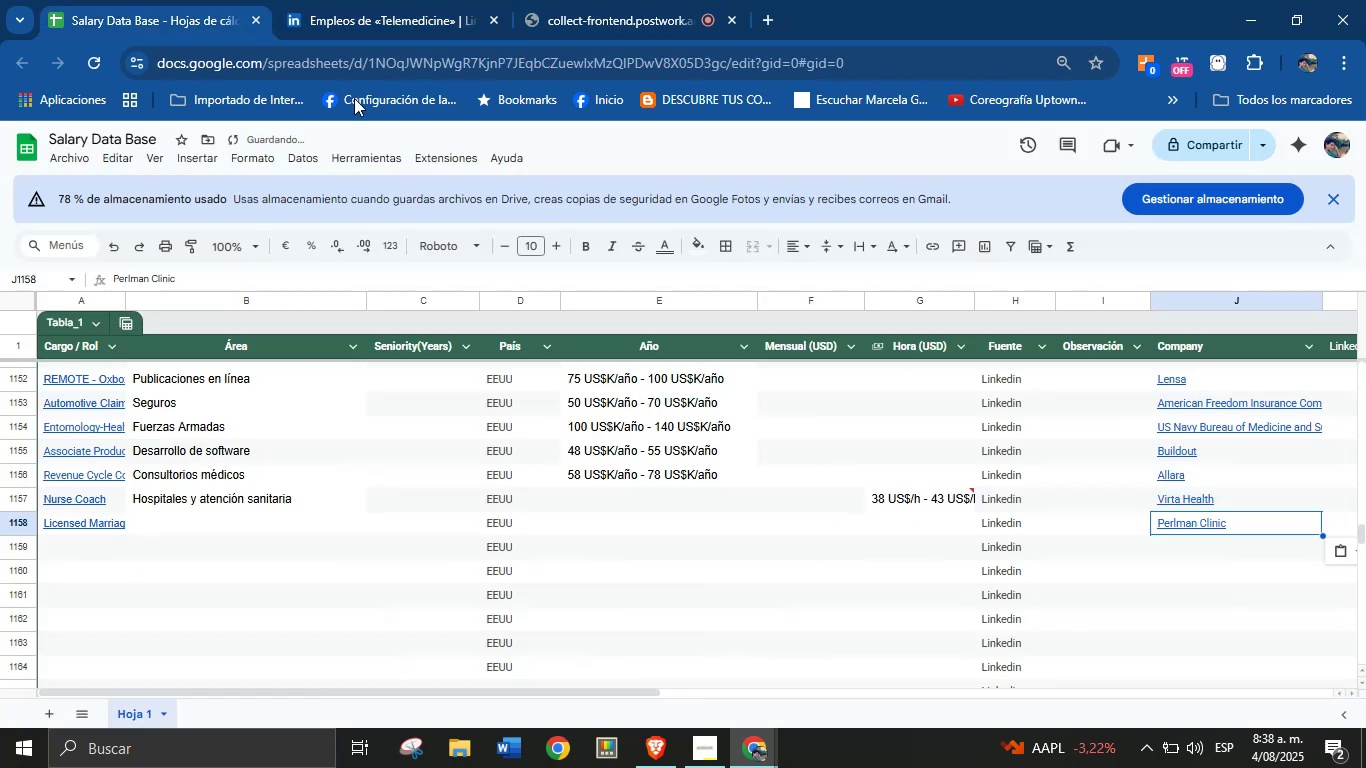 
left_click([671, 503])
 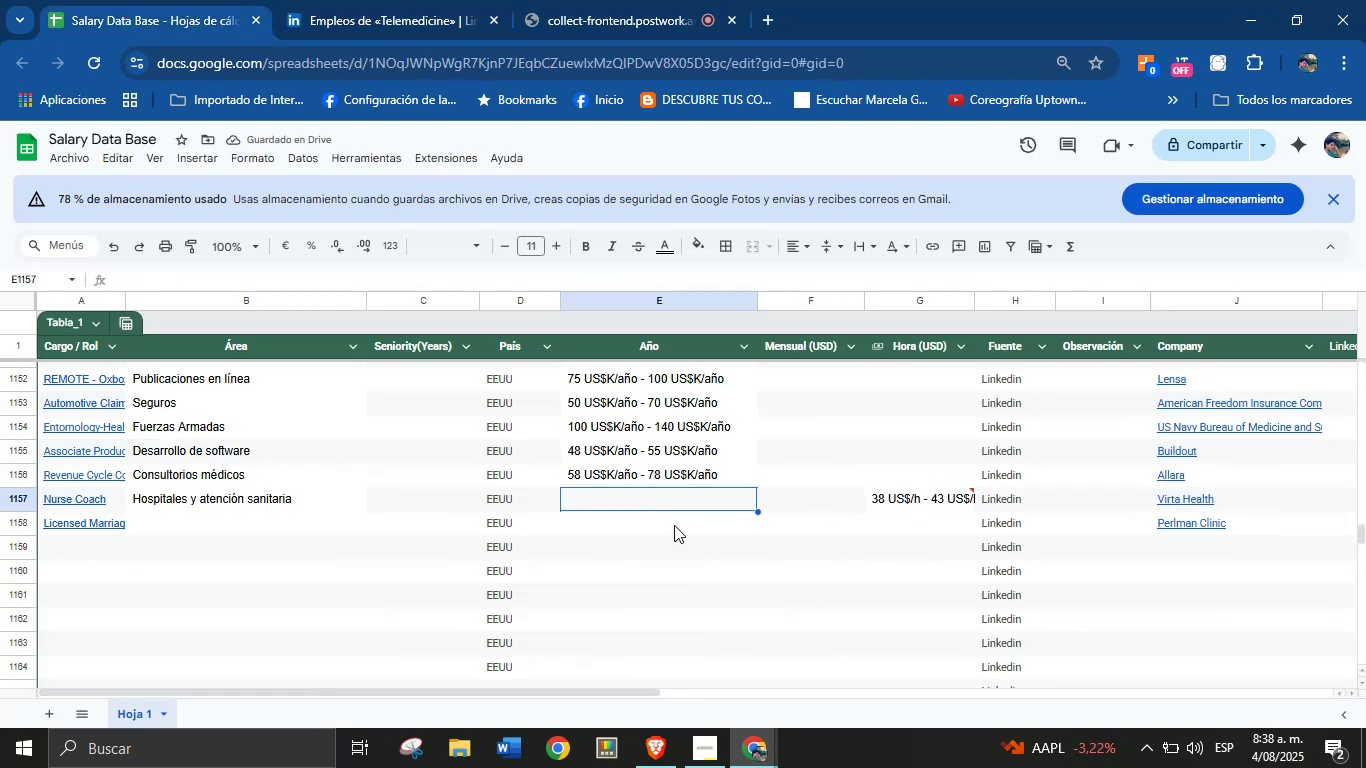 
left_click([674, 531])
 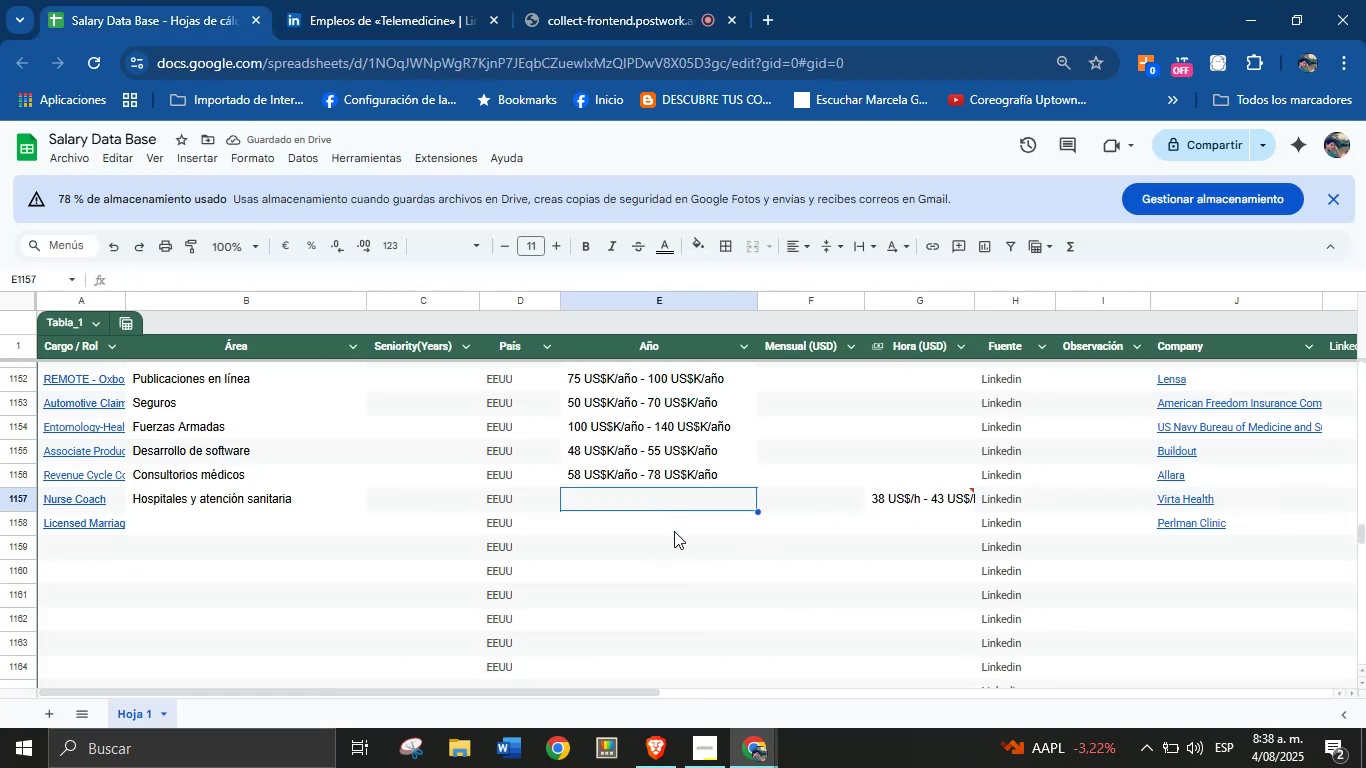 
key(Control+V)
 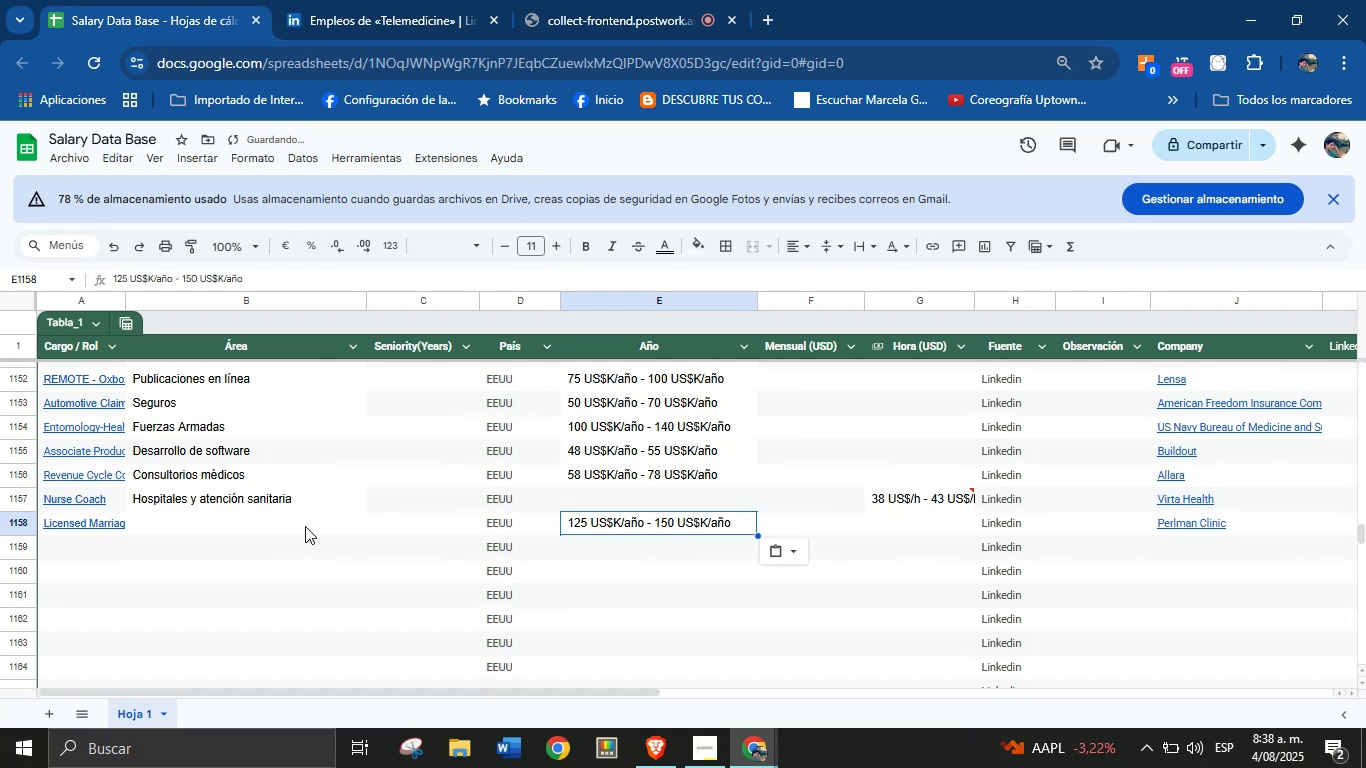 
left_click([392, 0])
 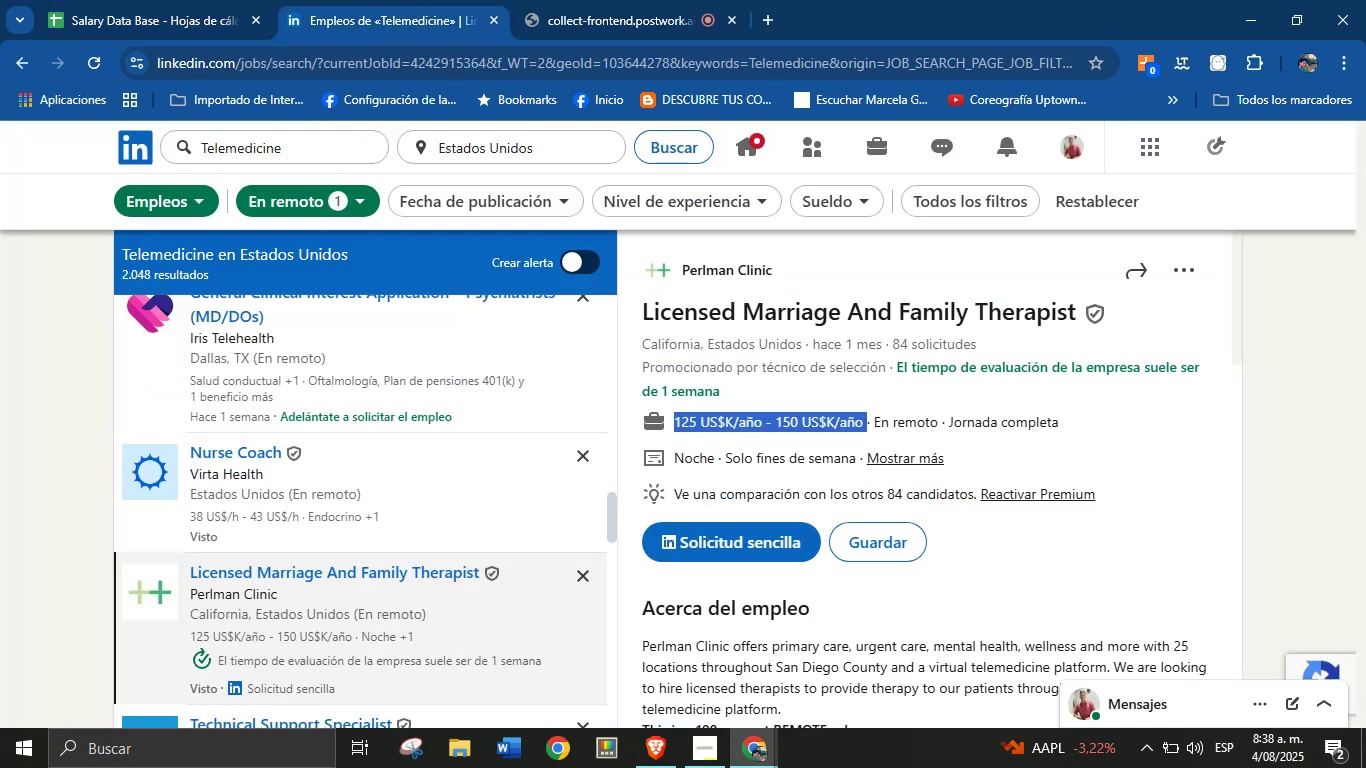 
scroll: coordinate [801, 556], scroll_direction: down, amount: 15.0
 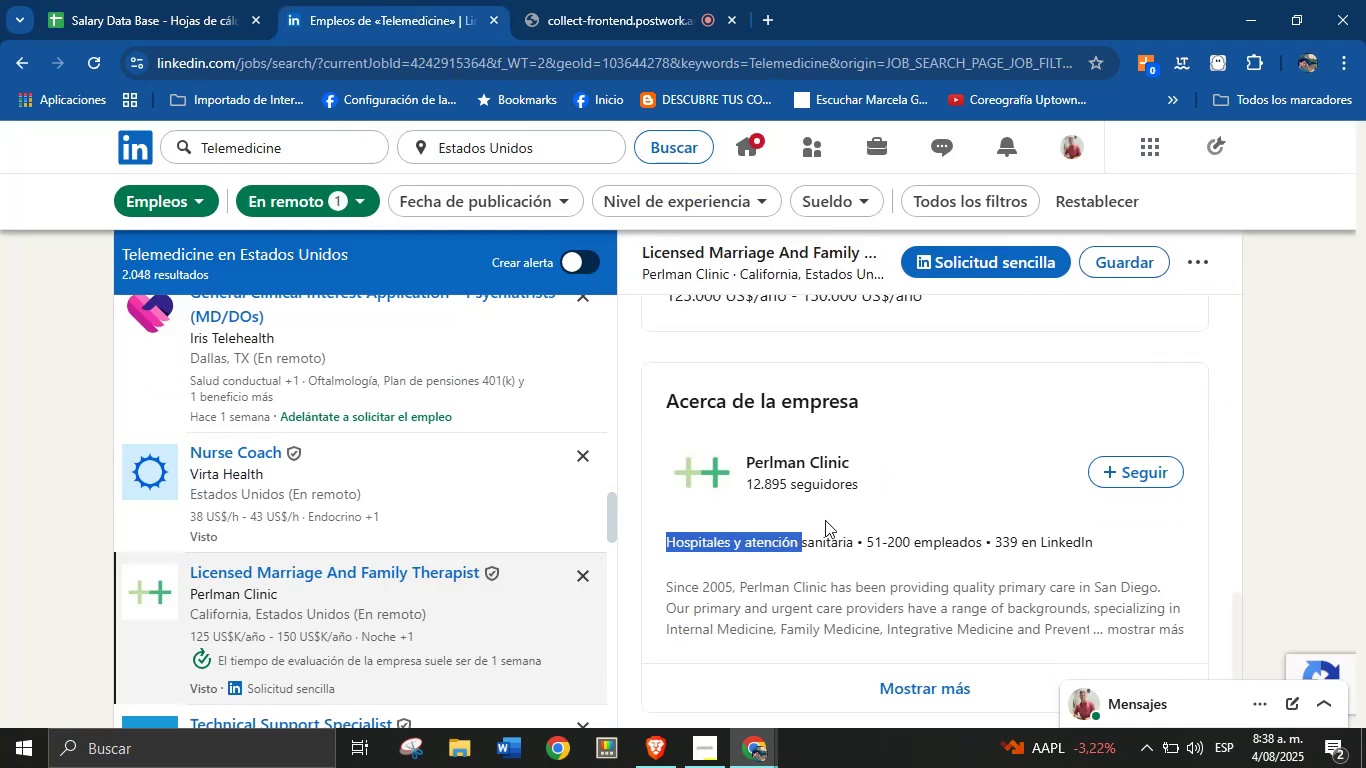 
key(Control+C)
 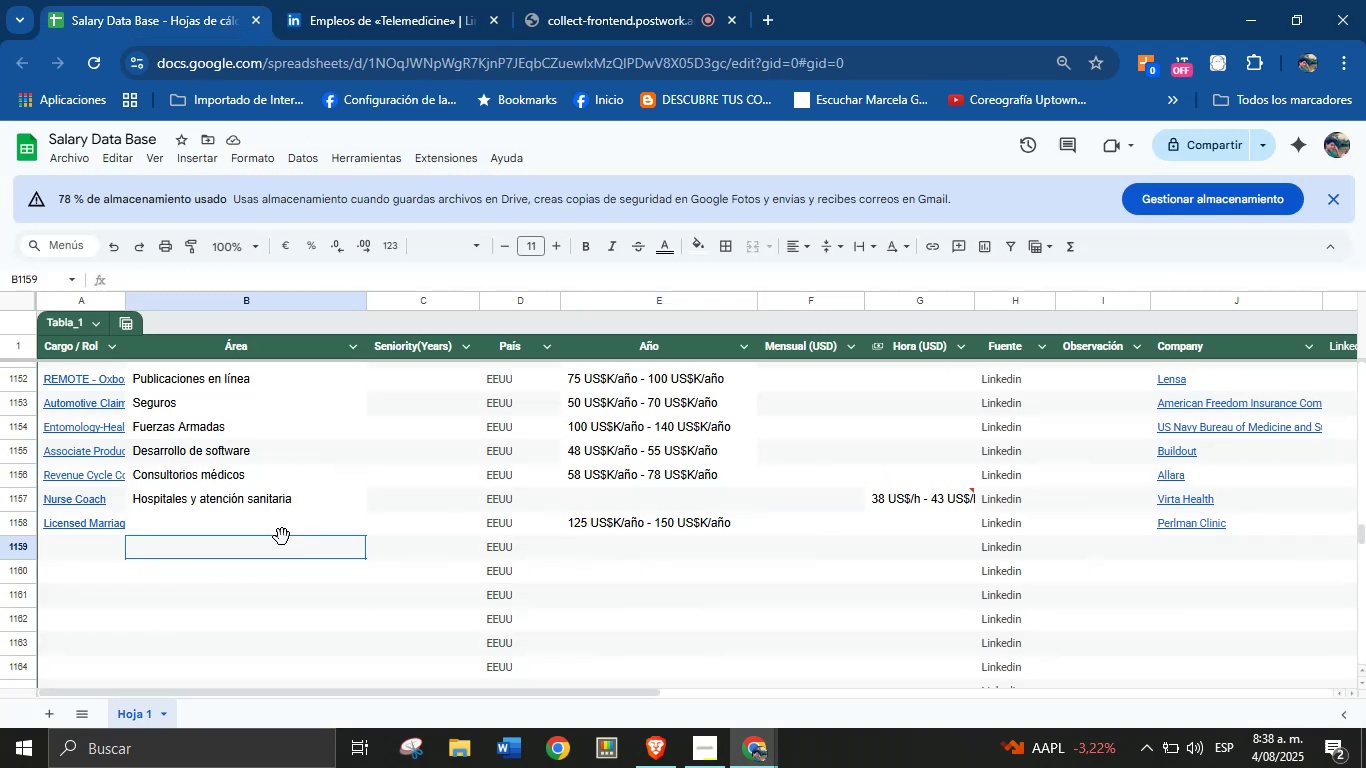 
key(Control+V)
 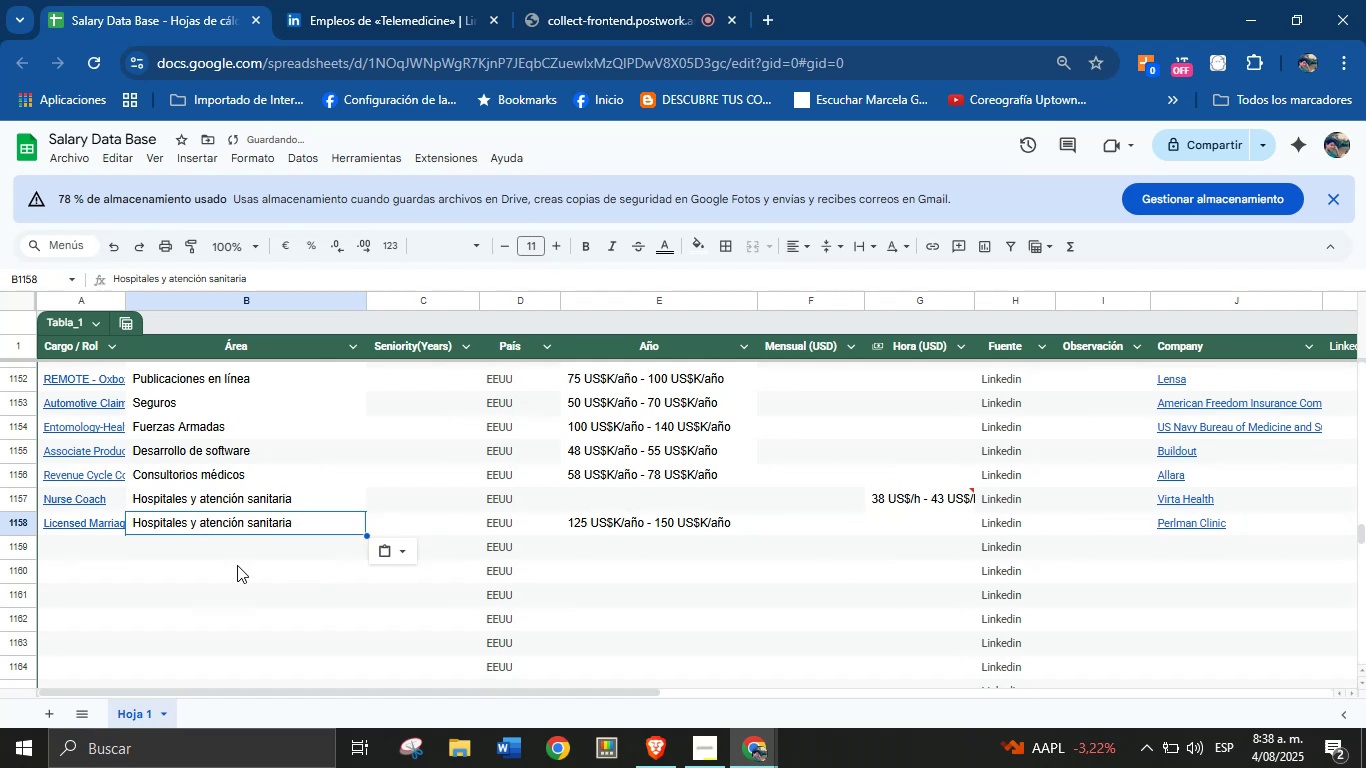 
left_click([91, 548])
 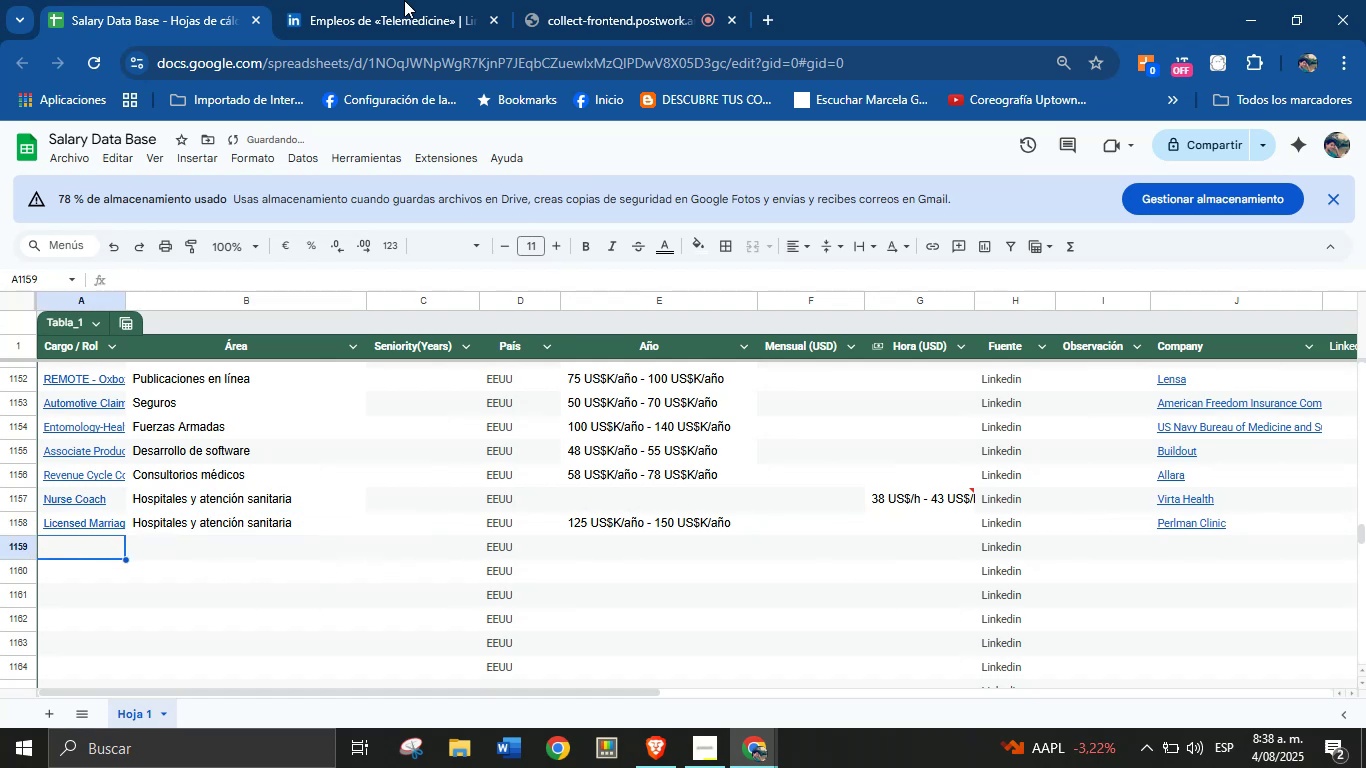 
double_click([421, 0])
 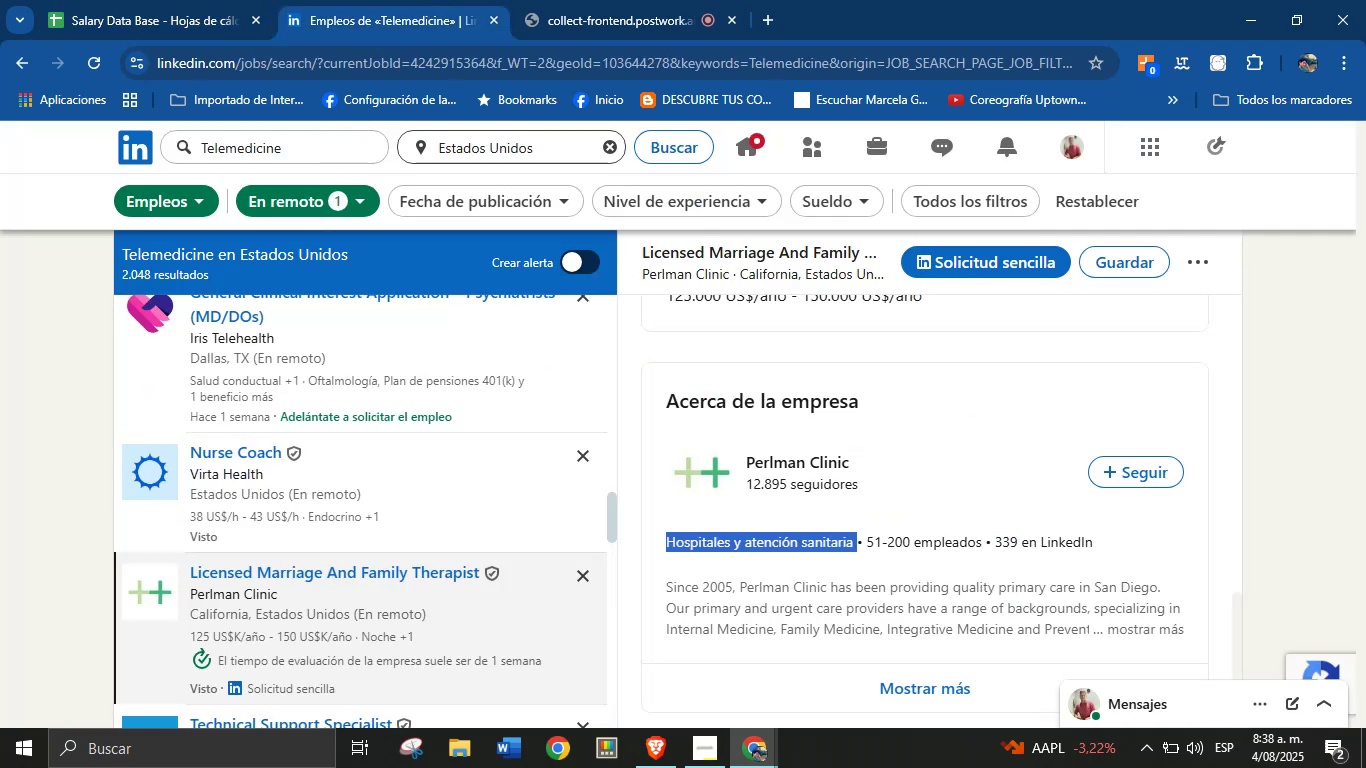 
scroll: coordinate [419, 479], scroll_direction: down, amount: 3.0
 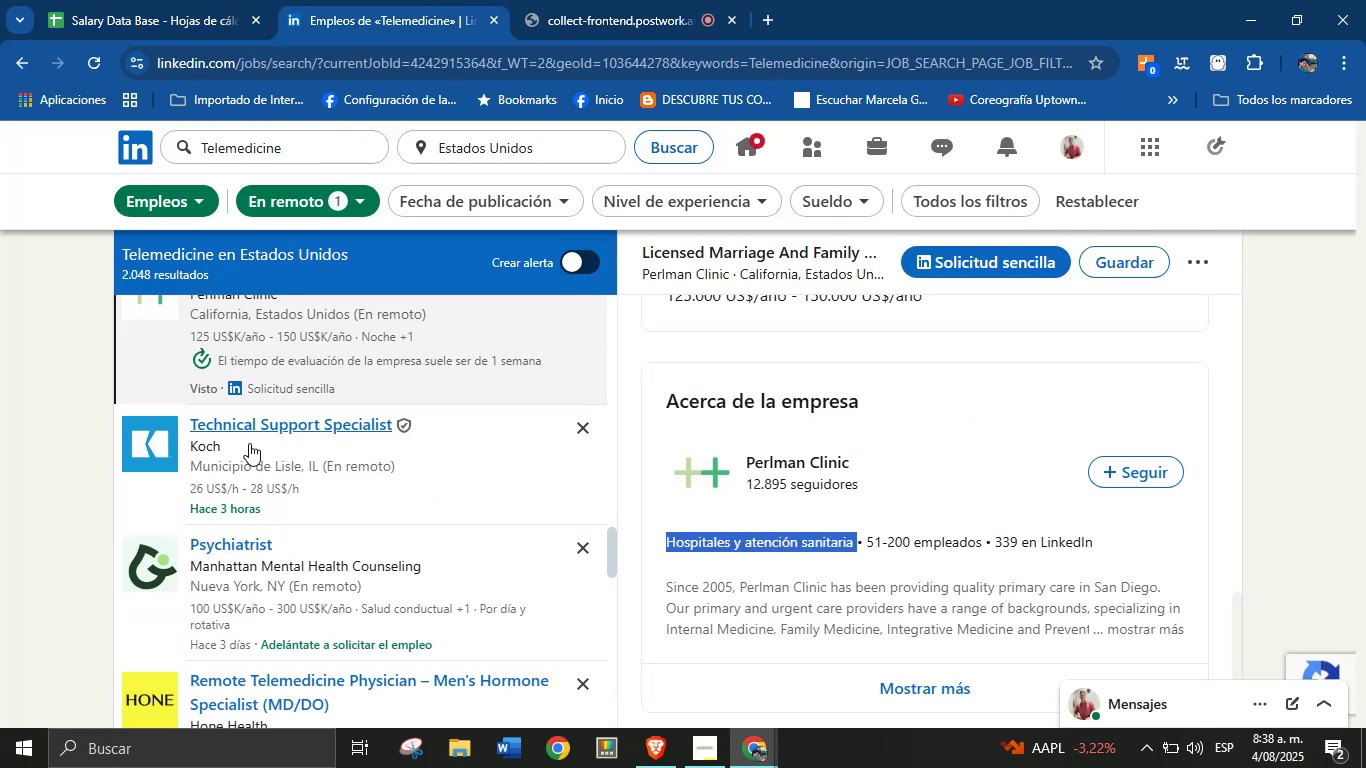 
left_click([322, 431])
 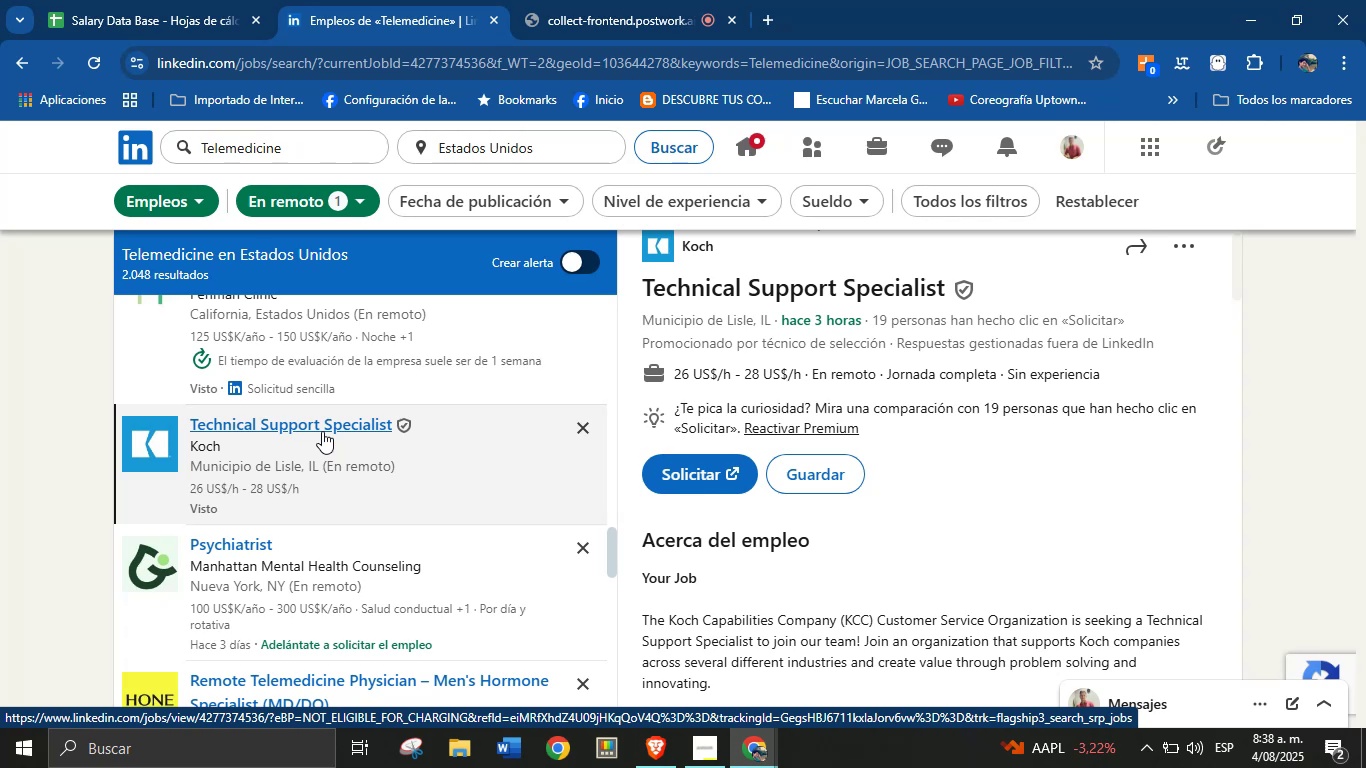 
wait(5.23)
 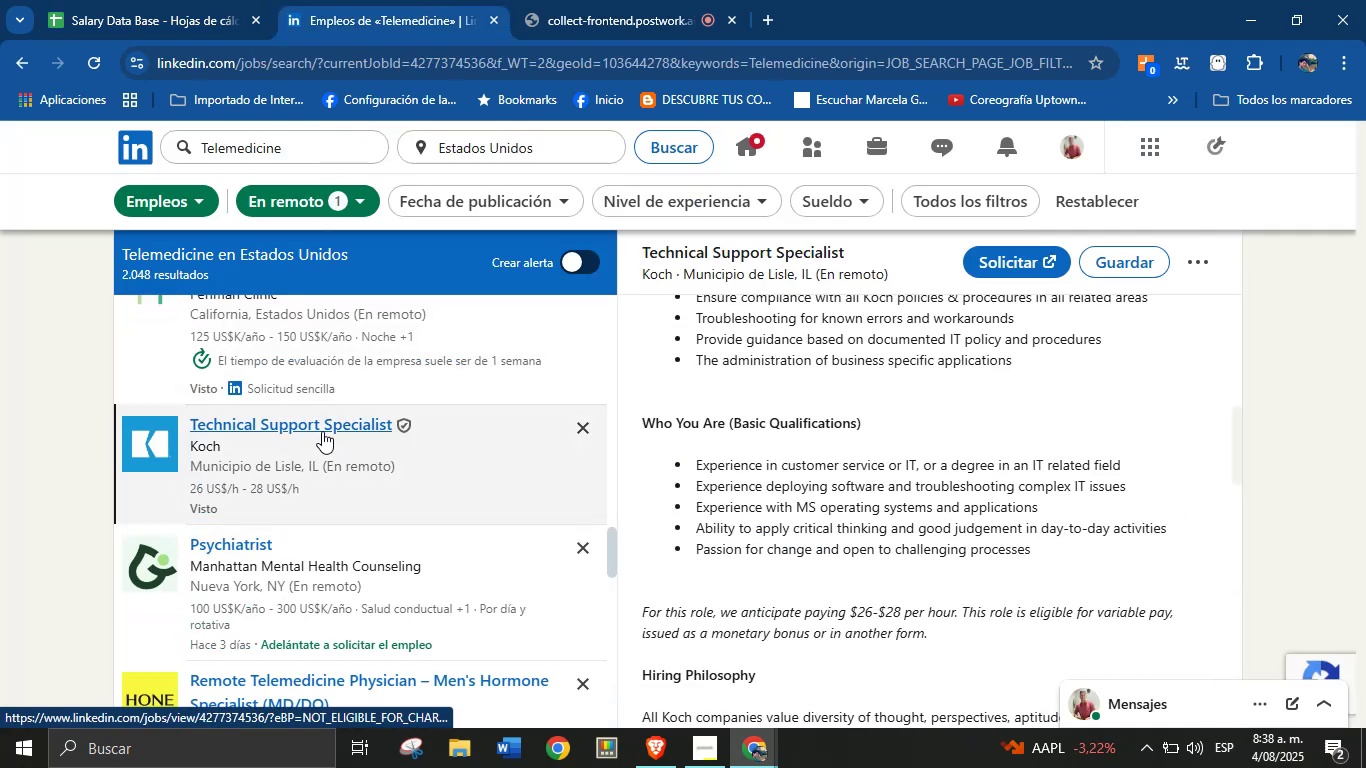 
scroll: coordinate [1010, 456], scroll_direction: up, amount: 2.0
 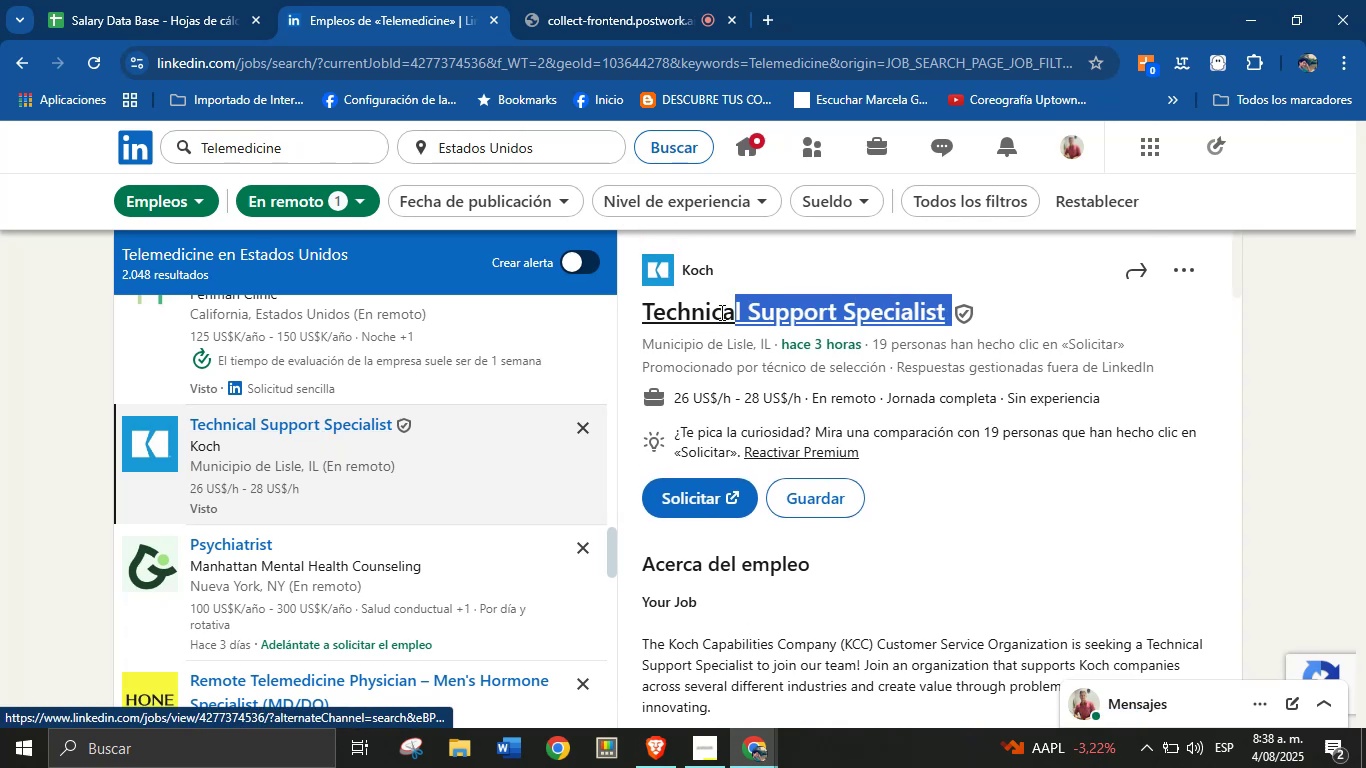 
key(Control+C)
 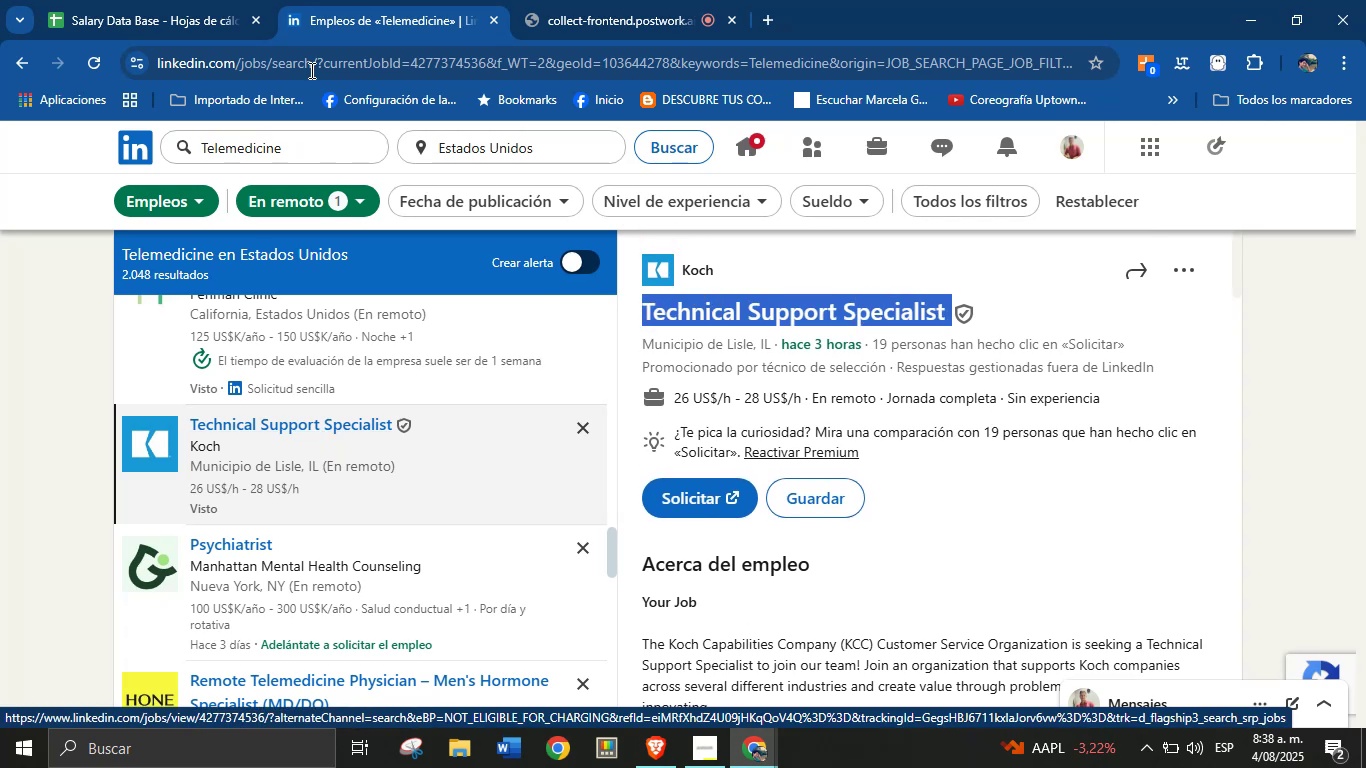 
left_click([196, 0])
 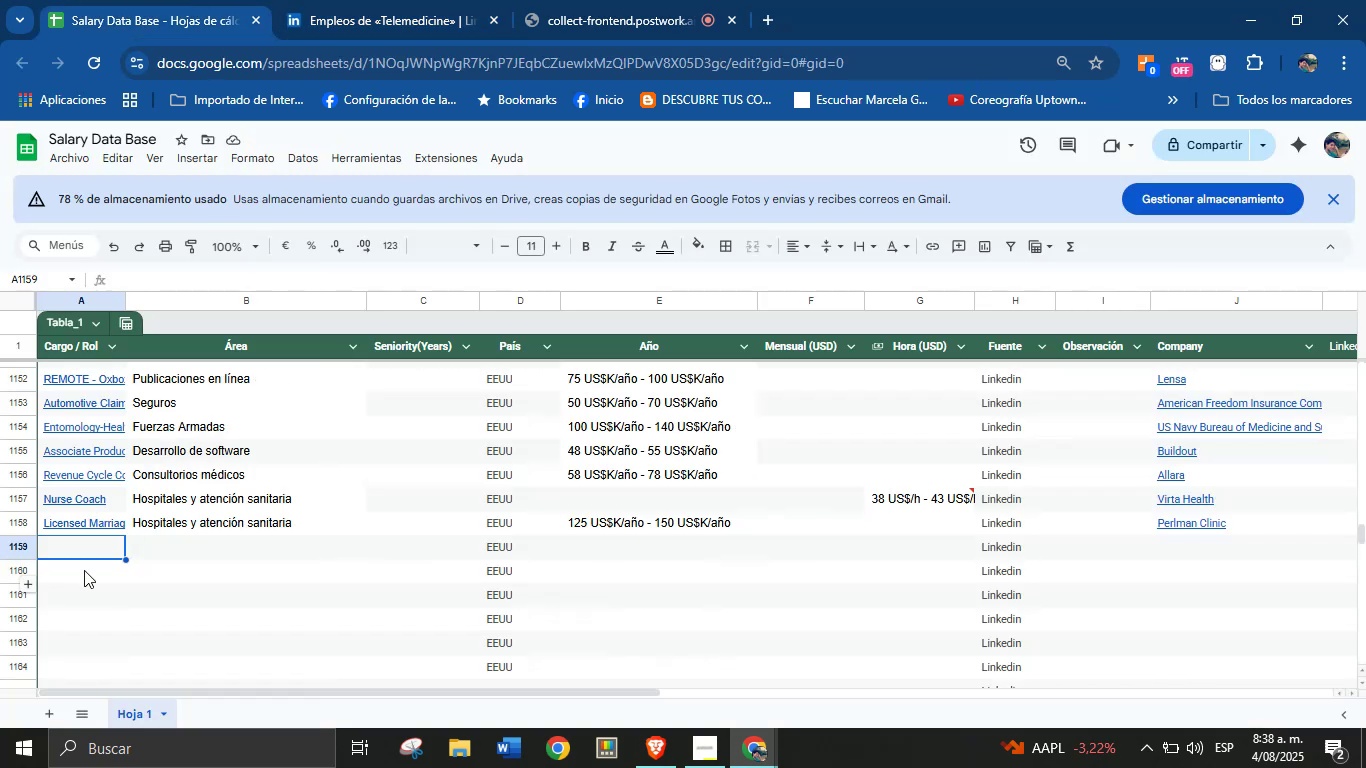 
left_click([99, 555])
 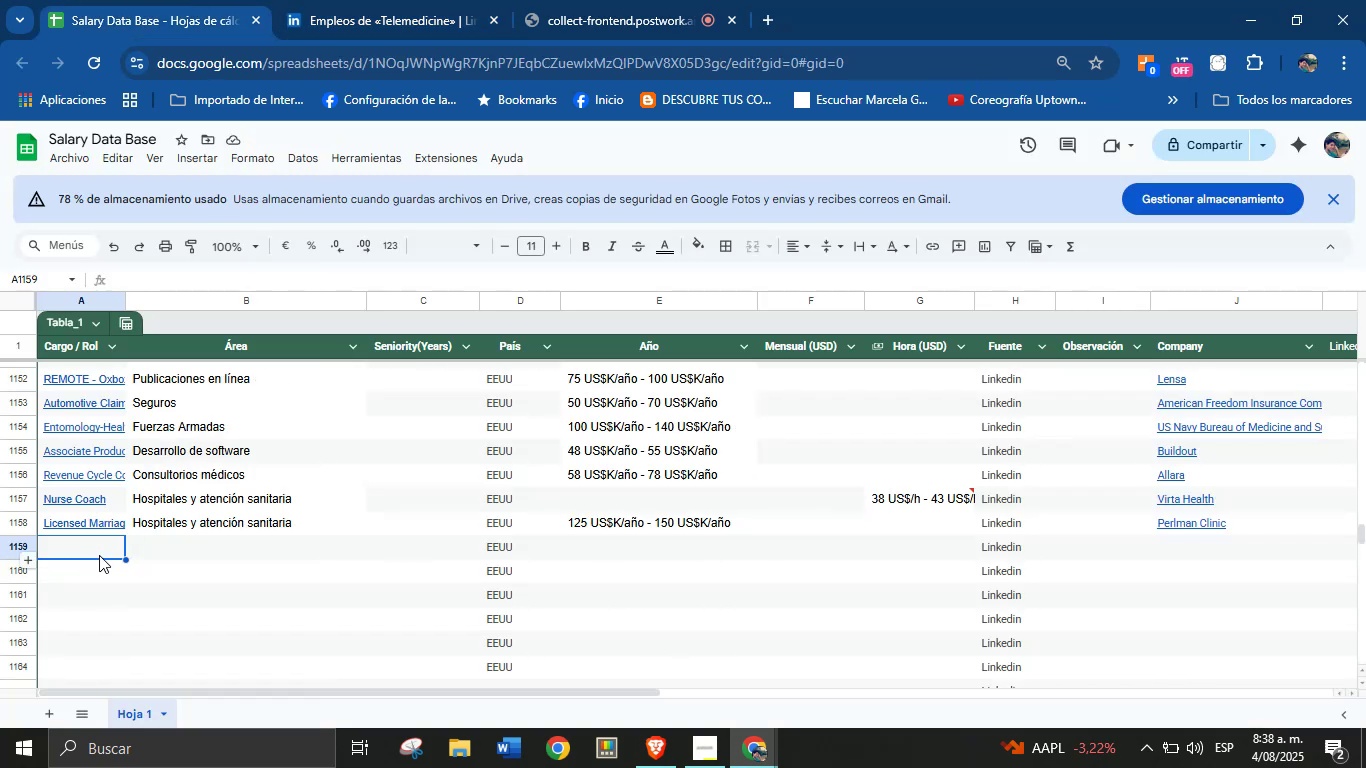 
key(Control+V)
 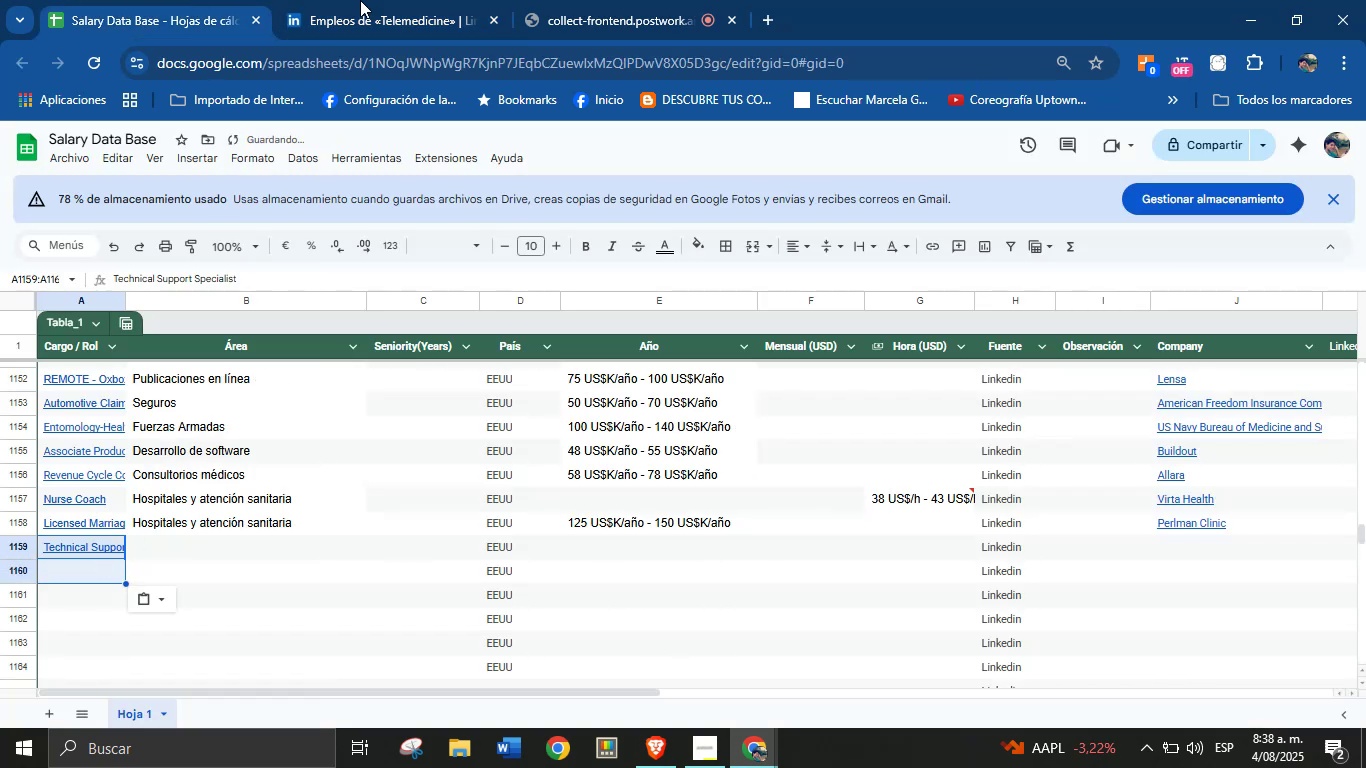 
left_click([363, 0])
 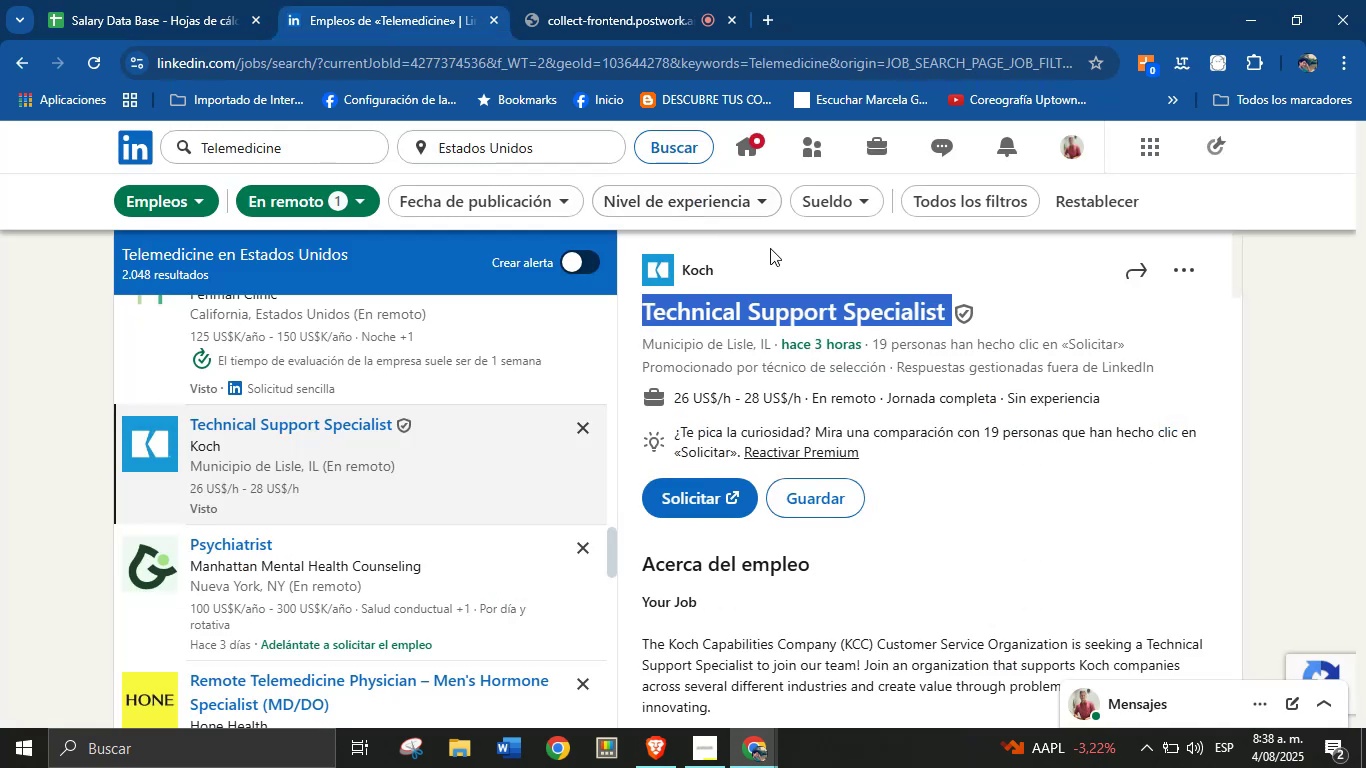 
left_click([773, 280])
 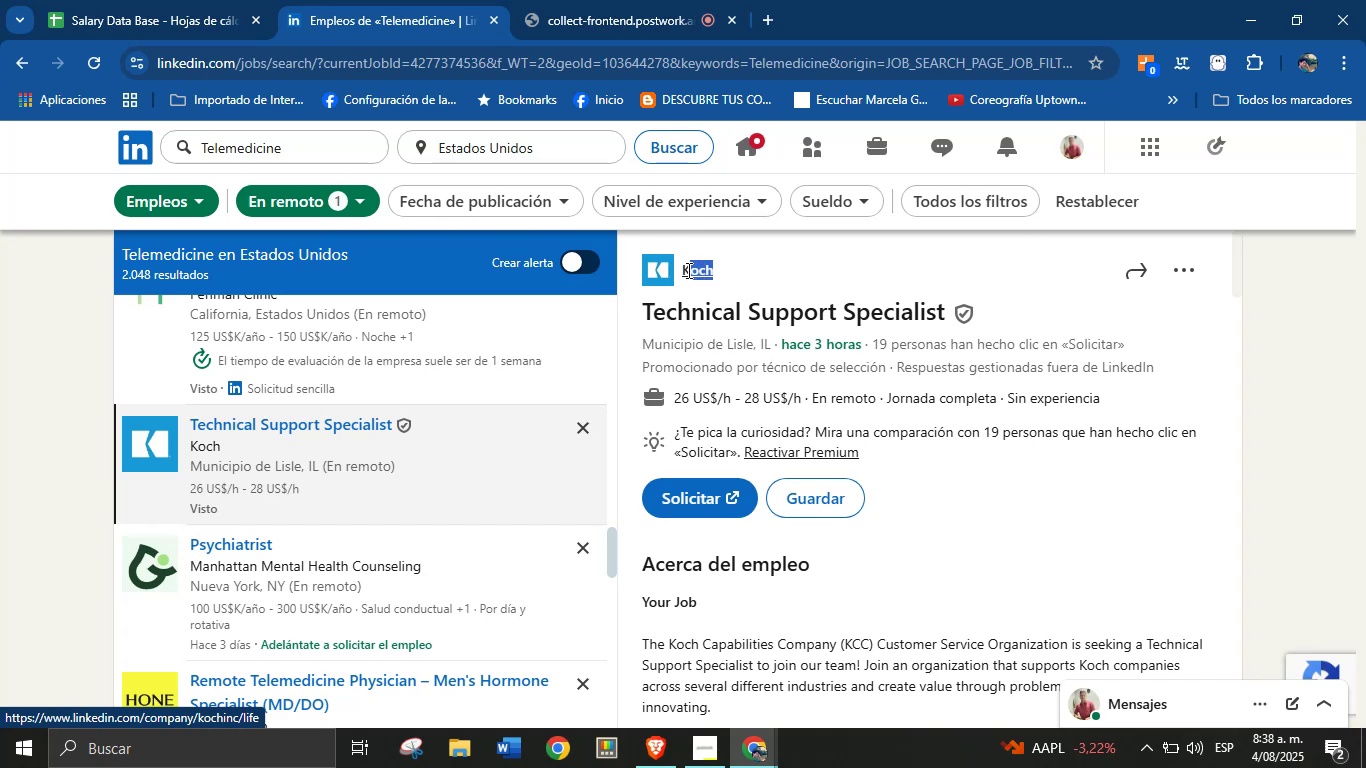 
key(Control+C)
 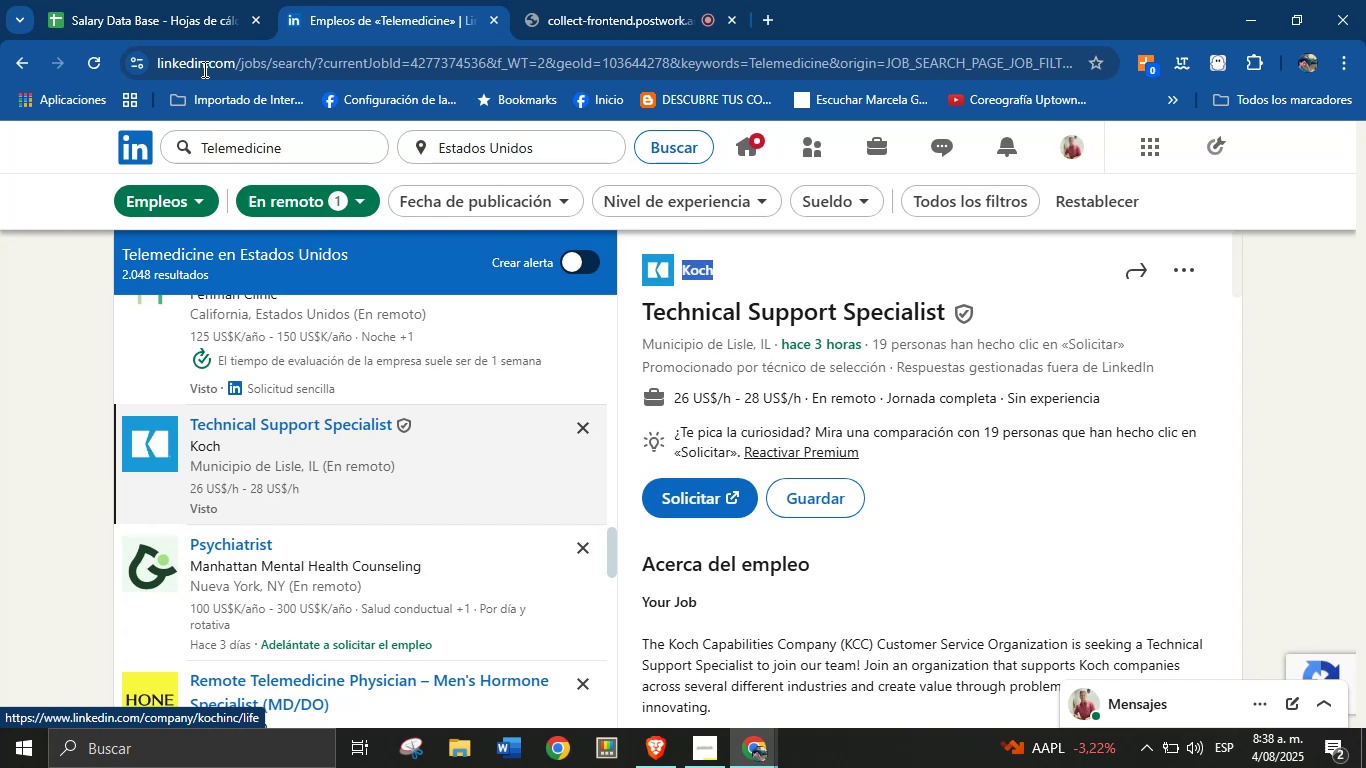 
left_click([152, 0])
 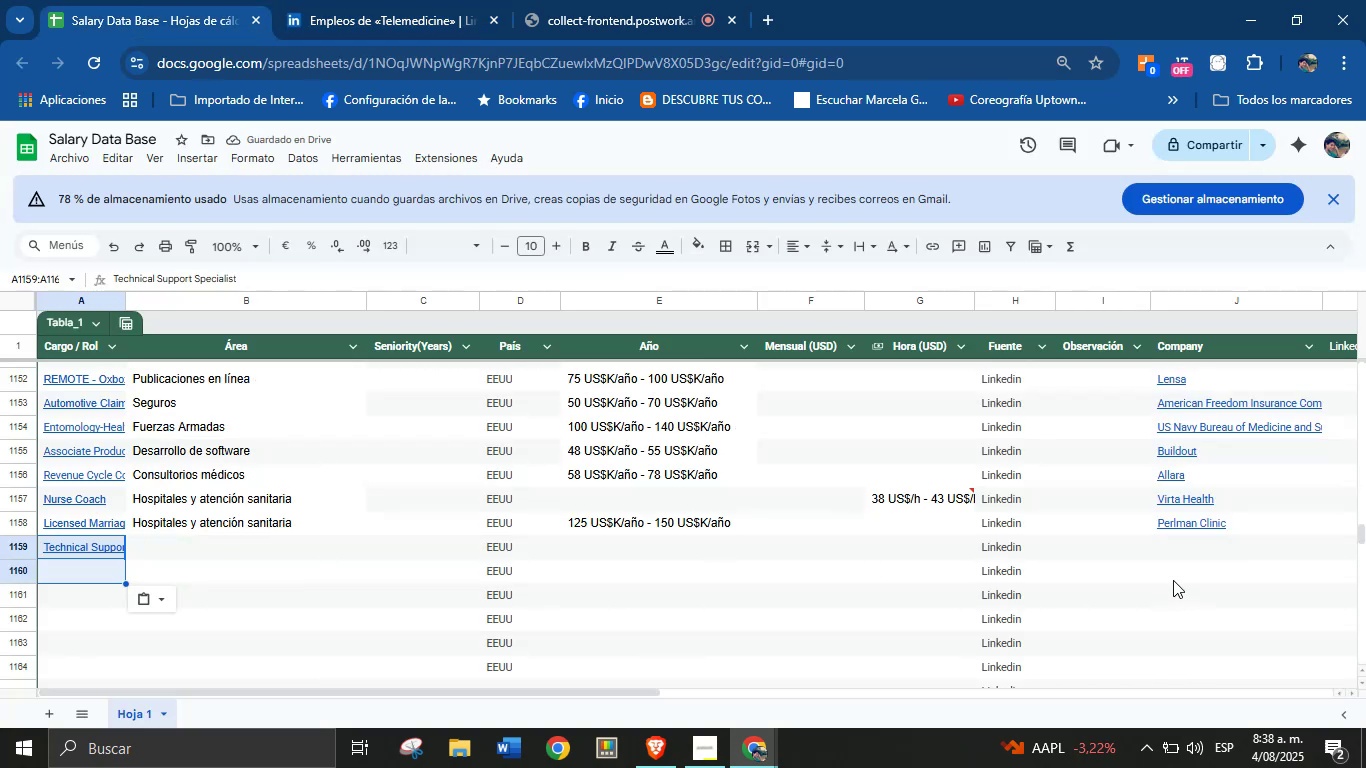 
left_click([1187, 558])
 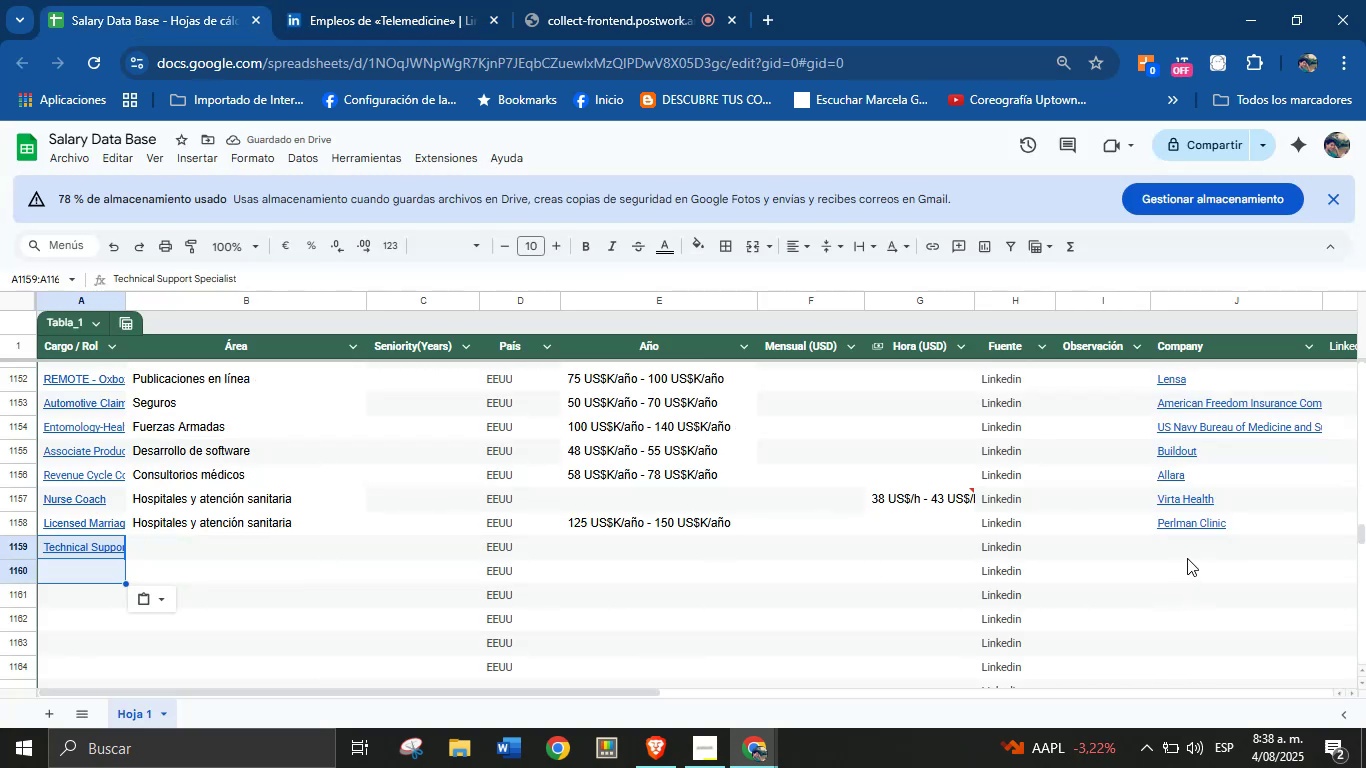 
key(Control+V)
 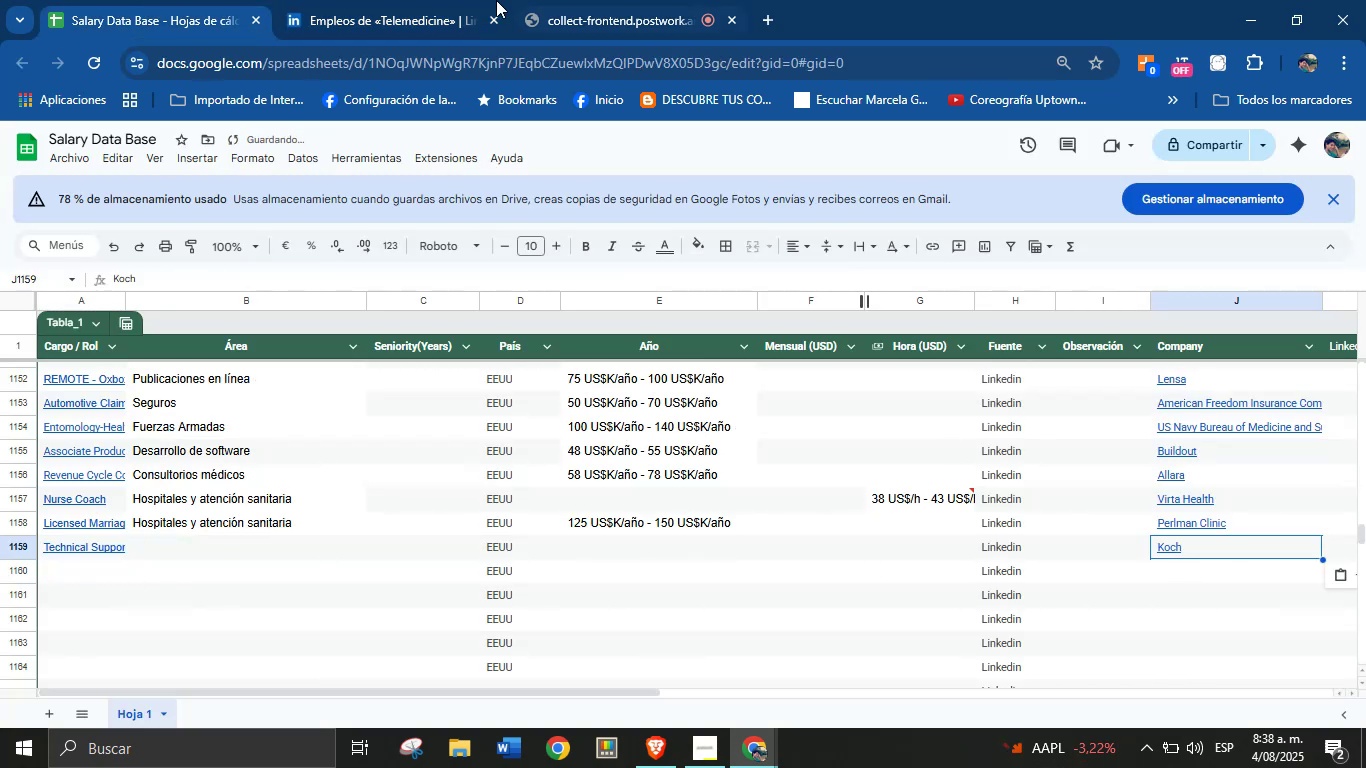 
left_click([387, 0])
 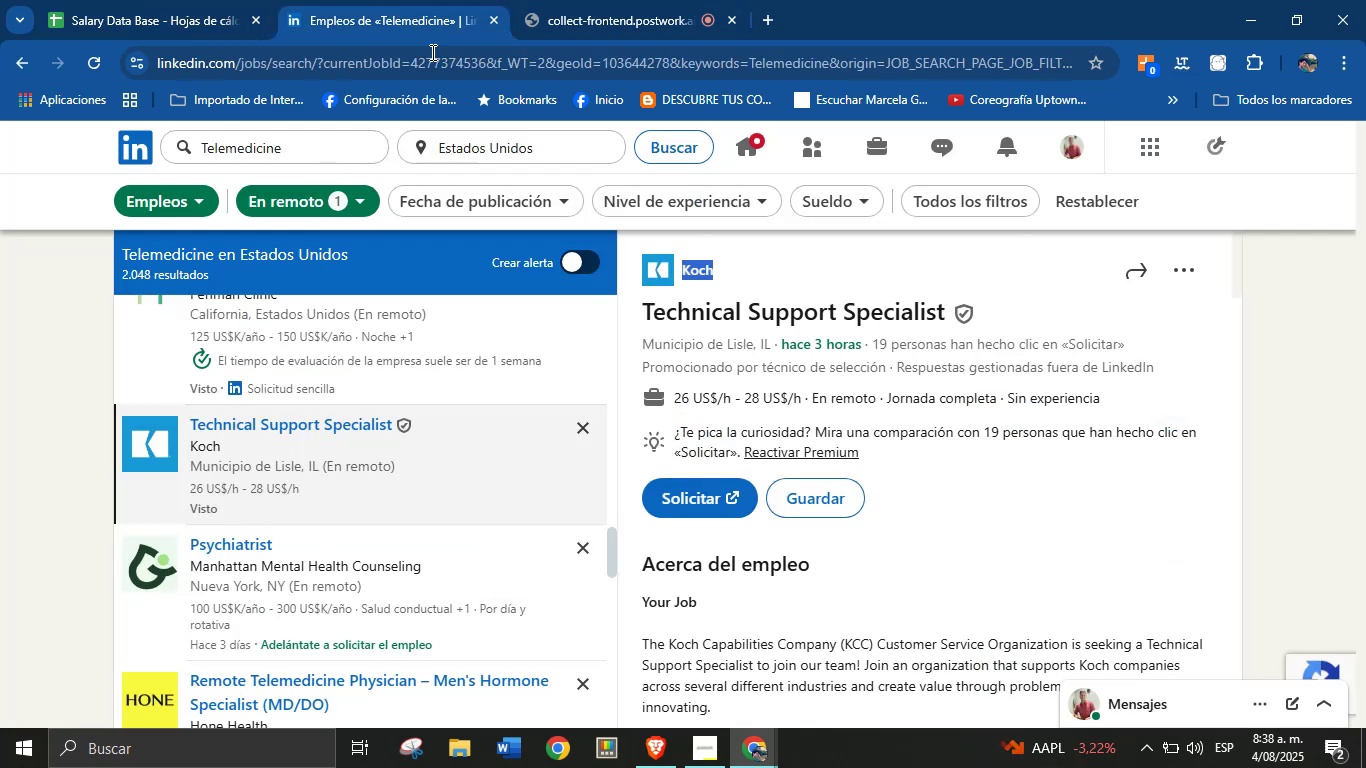 
scroll: coordinate [820, 384], scroll_direction: down, amount: 8.0
 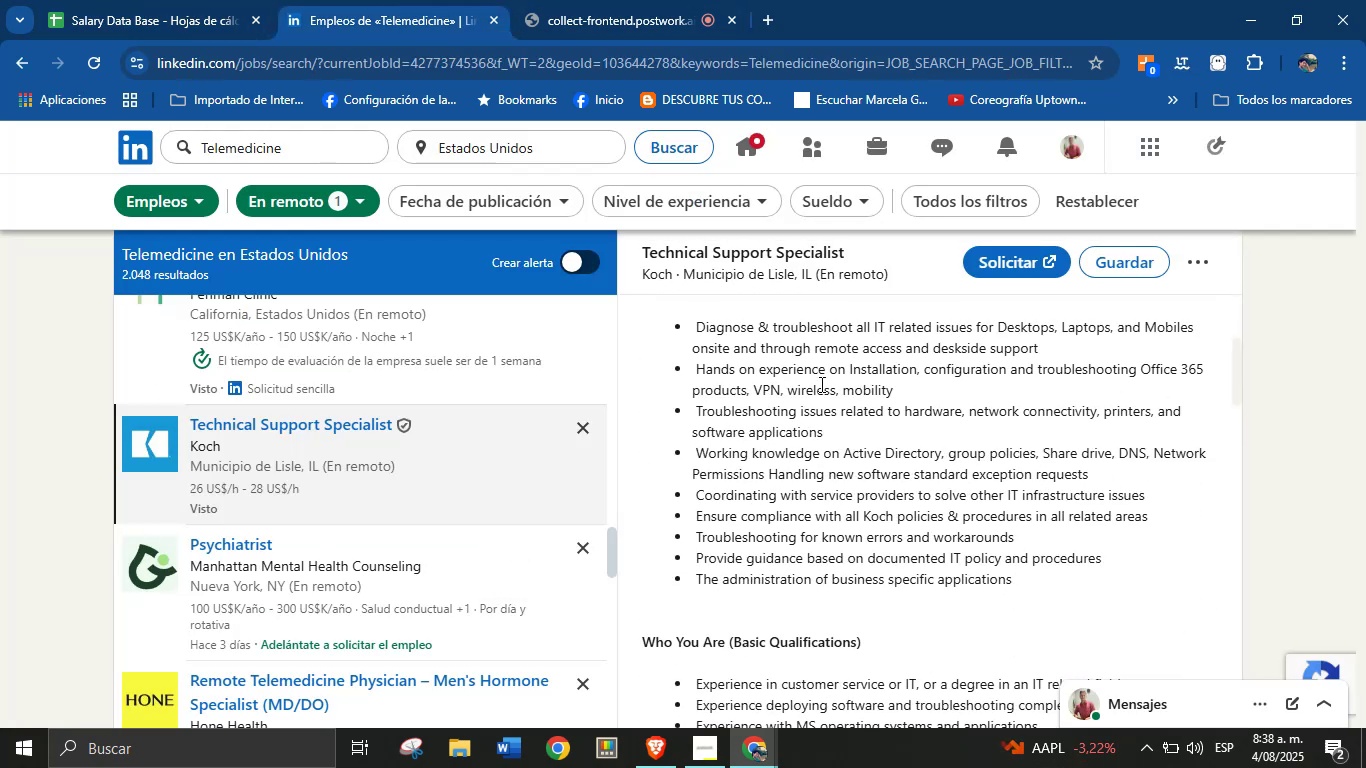 
scroll: coordinate [731, 380], scroll_direction: up, amount: 8.0
 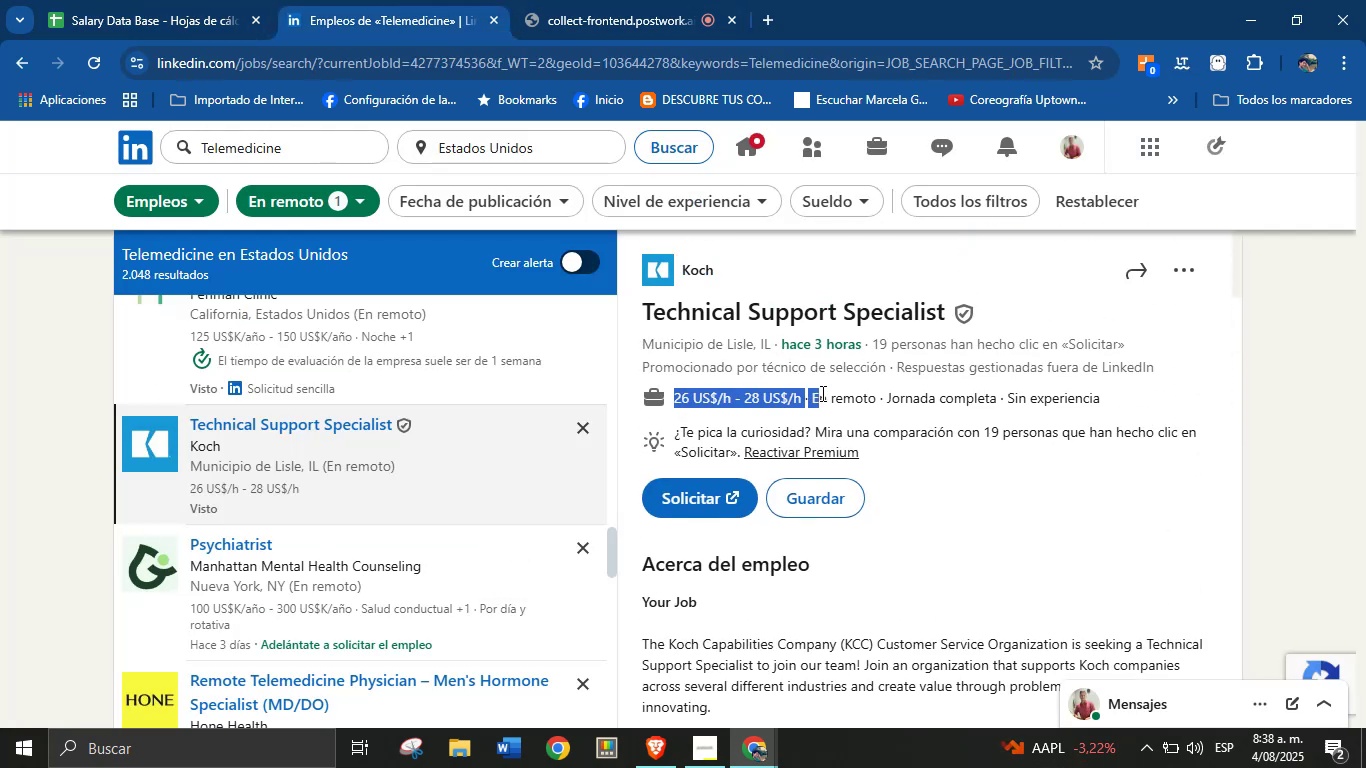 
key(Control+C)
 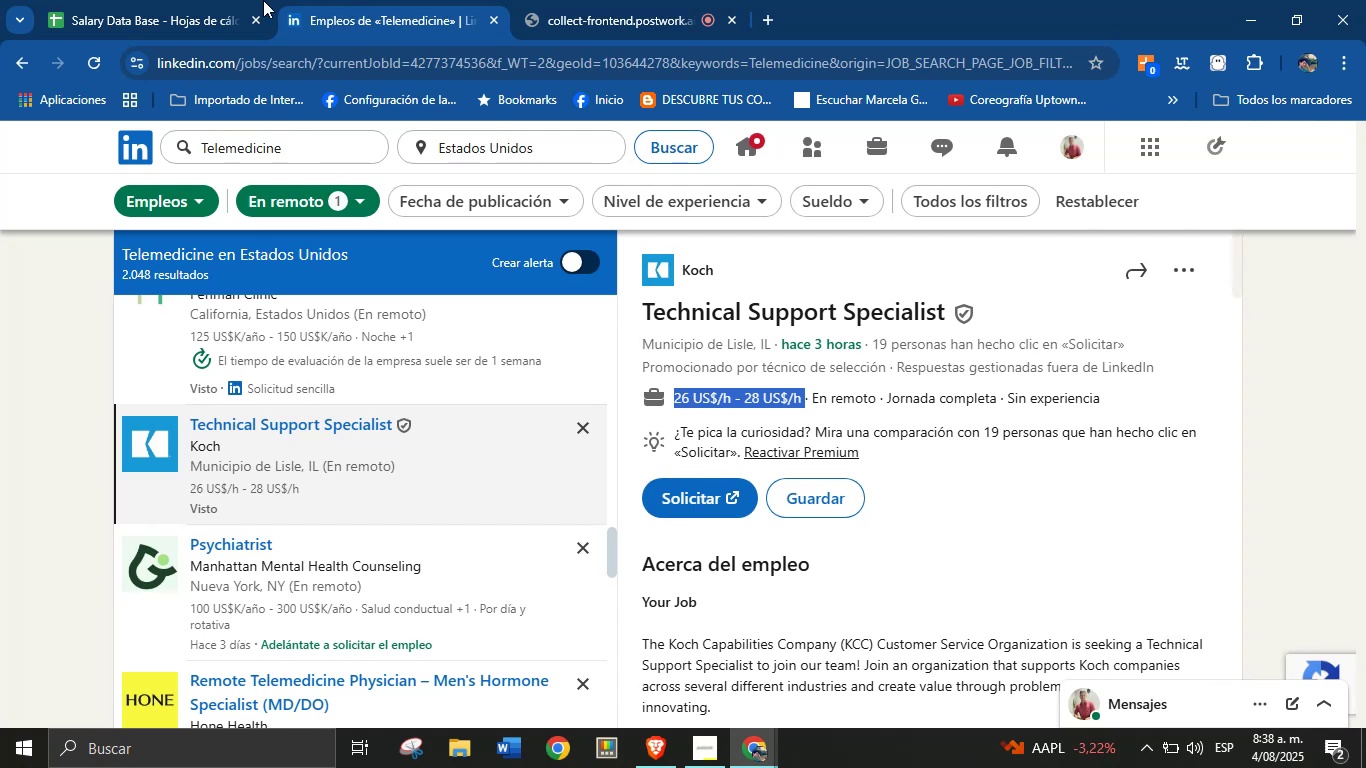 
left_click([248, 0])
 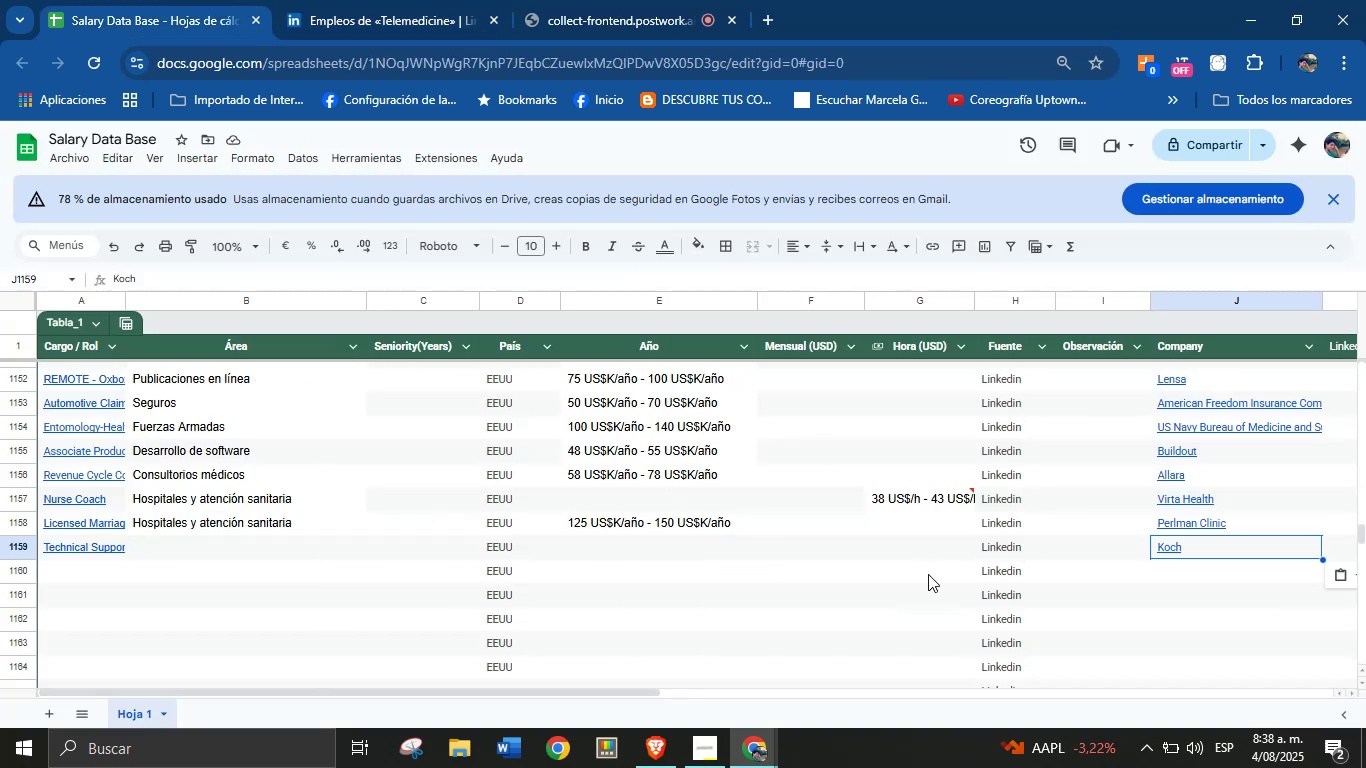 
key(Control+V)
 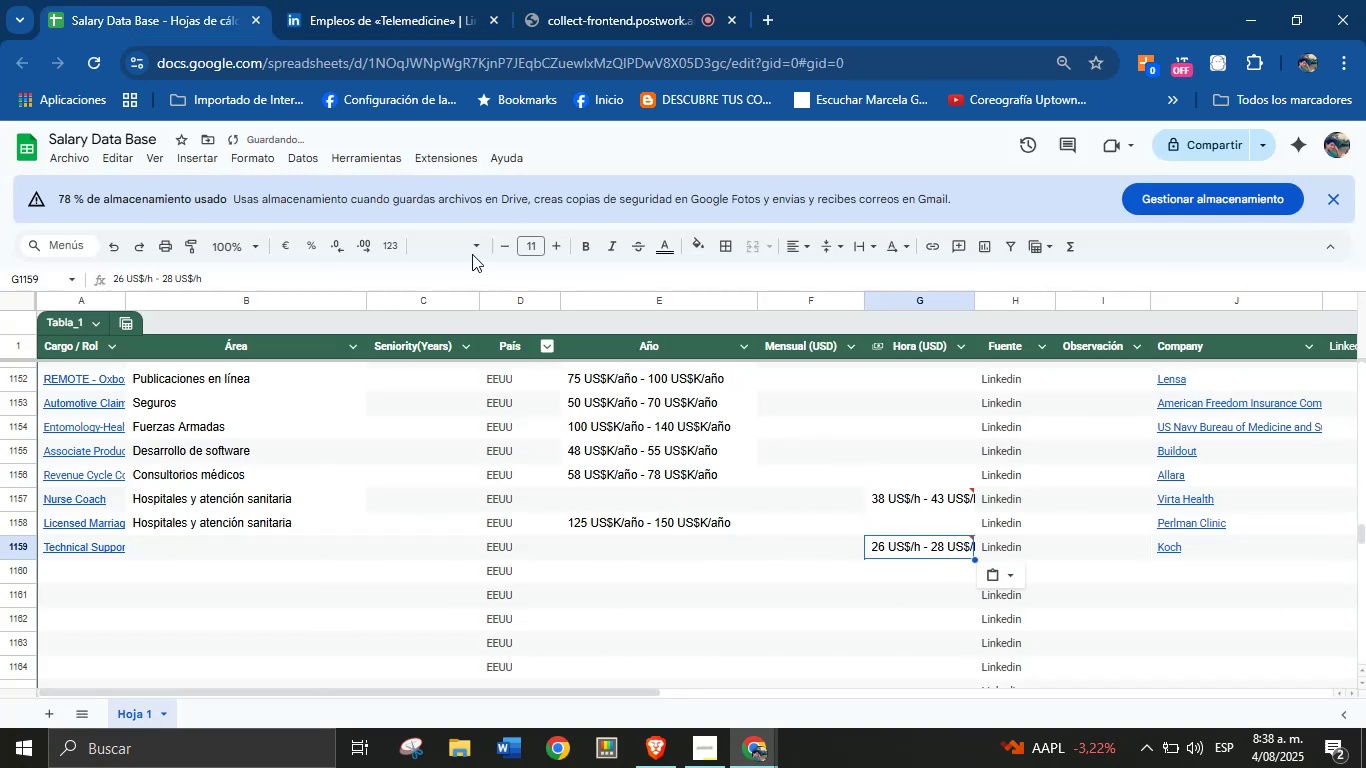 
left_click([376, 0])
 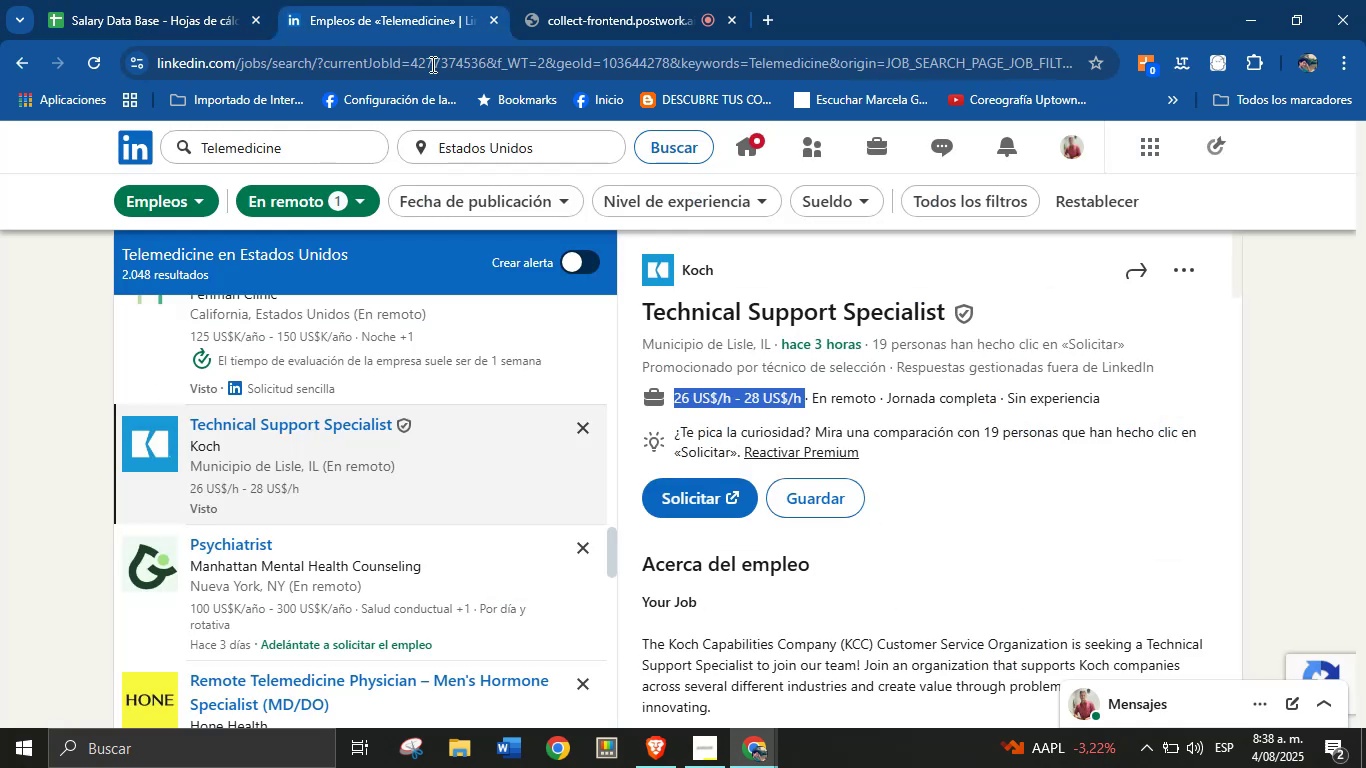 
scroll: coordinate [966, 537], scroll_direction: down, amount: 26.0
 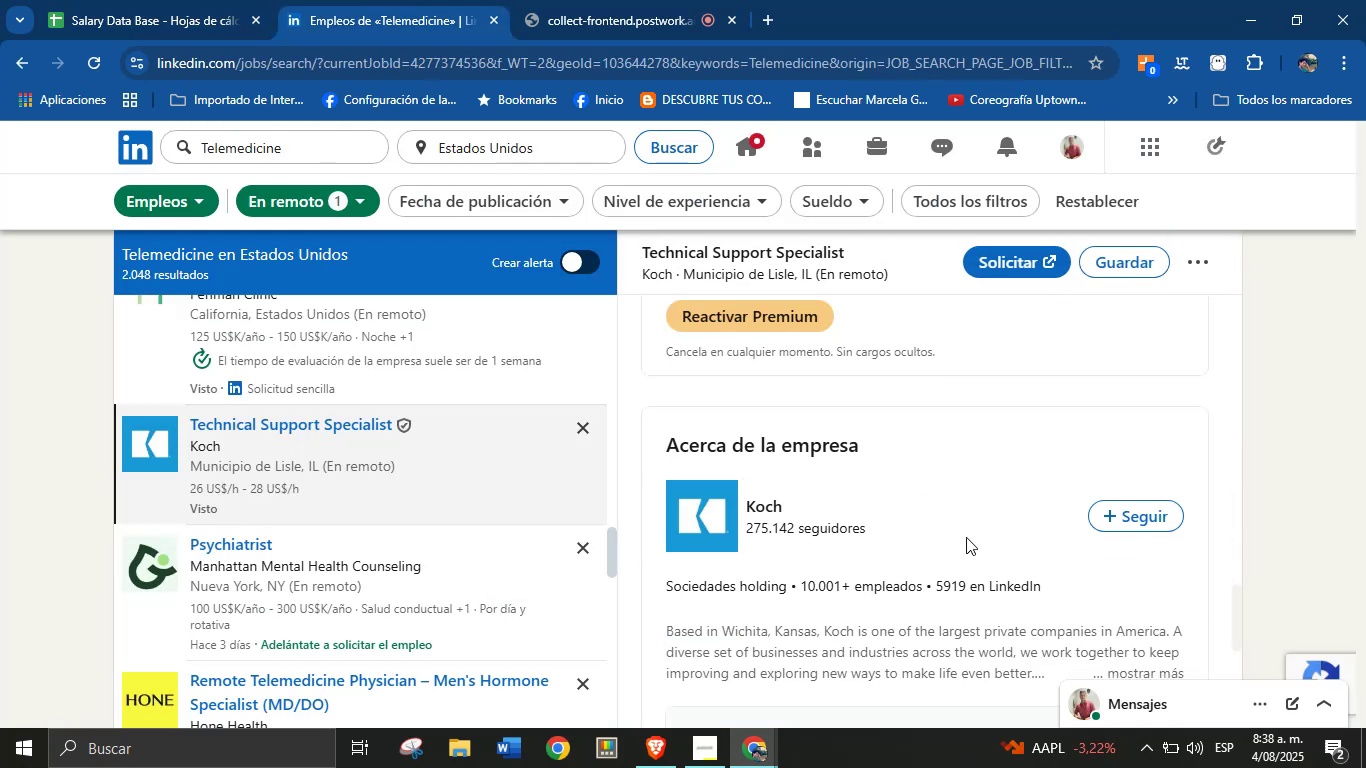 
scroll: coordinate [755, 449], scroll_direction: none, amount: 0.0
 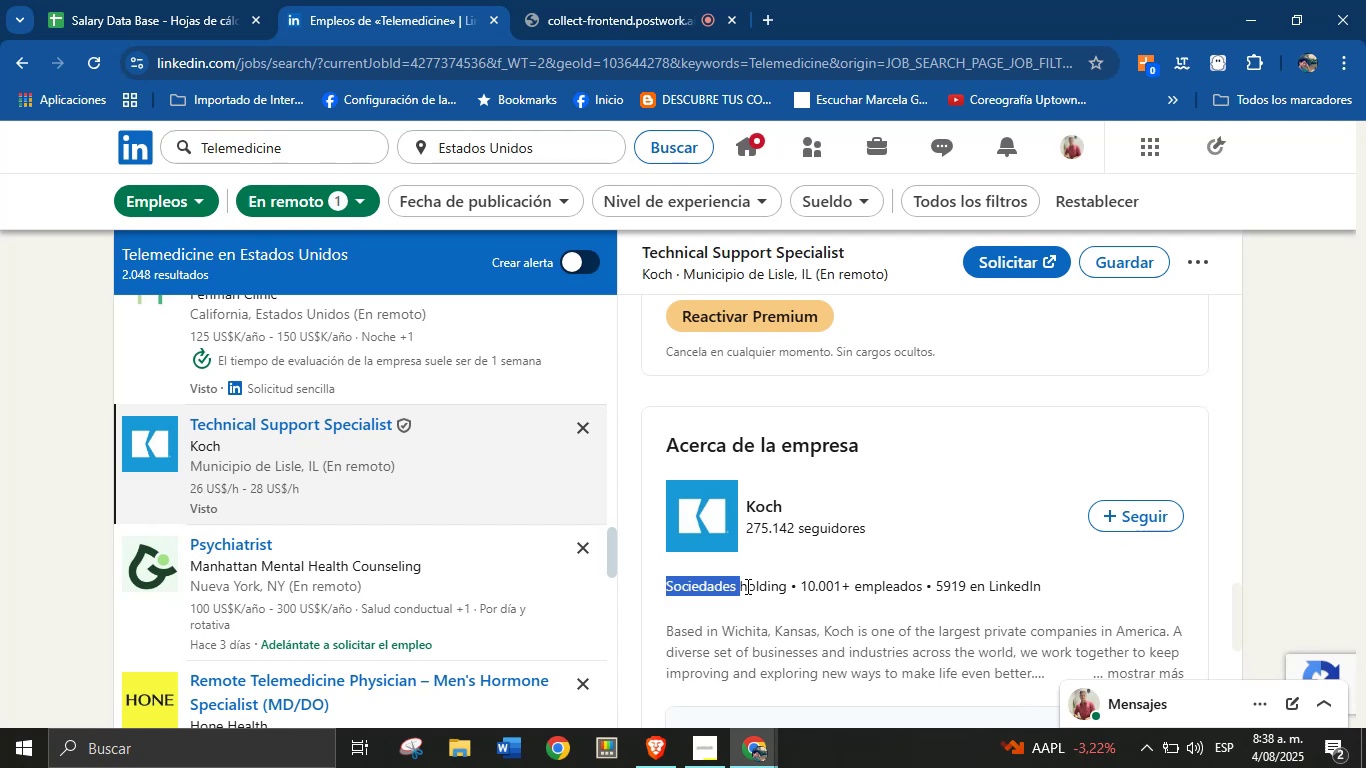 
key(Control+C)
 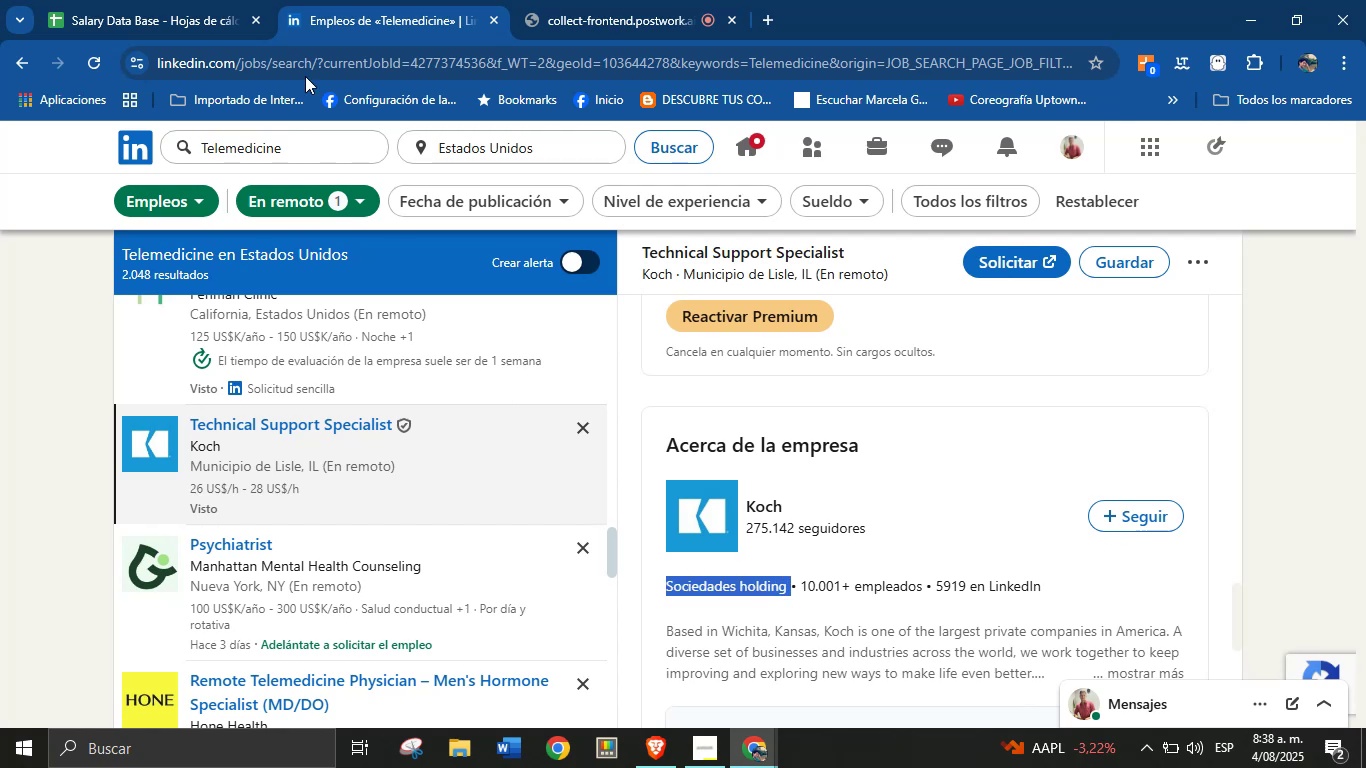 
left_click([170, 0])
 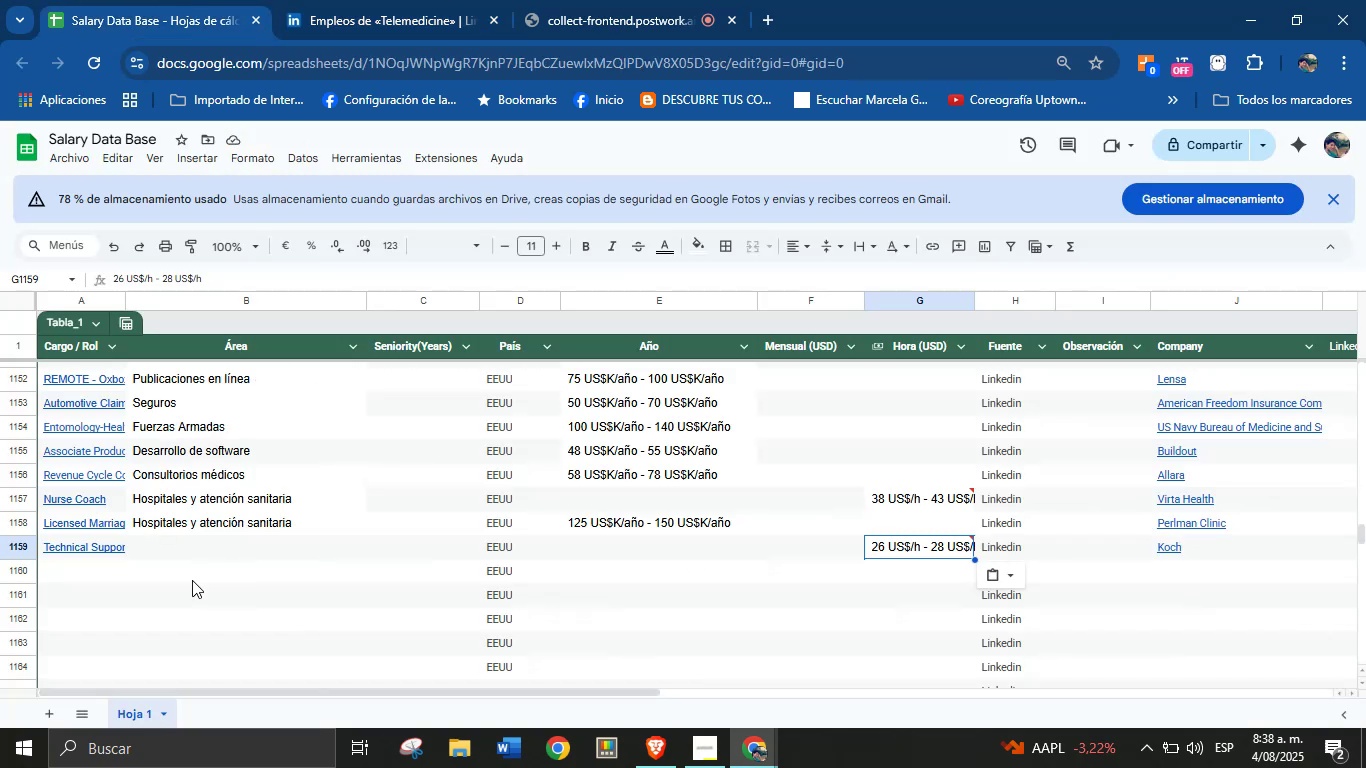 
left_click([213, 558])
 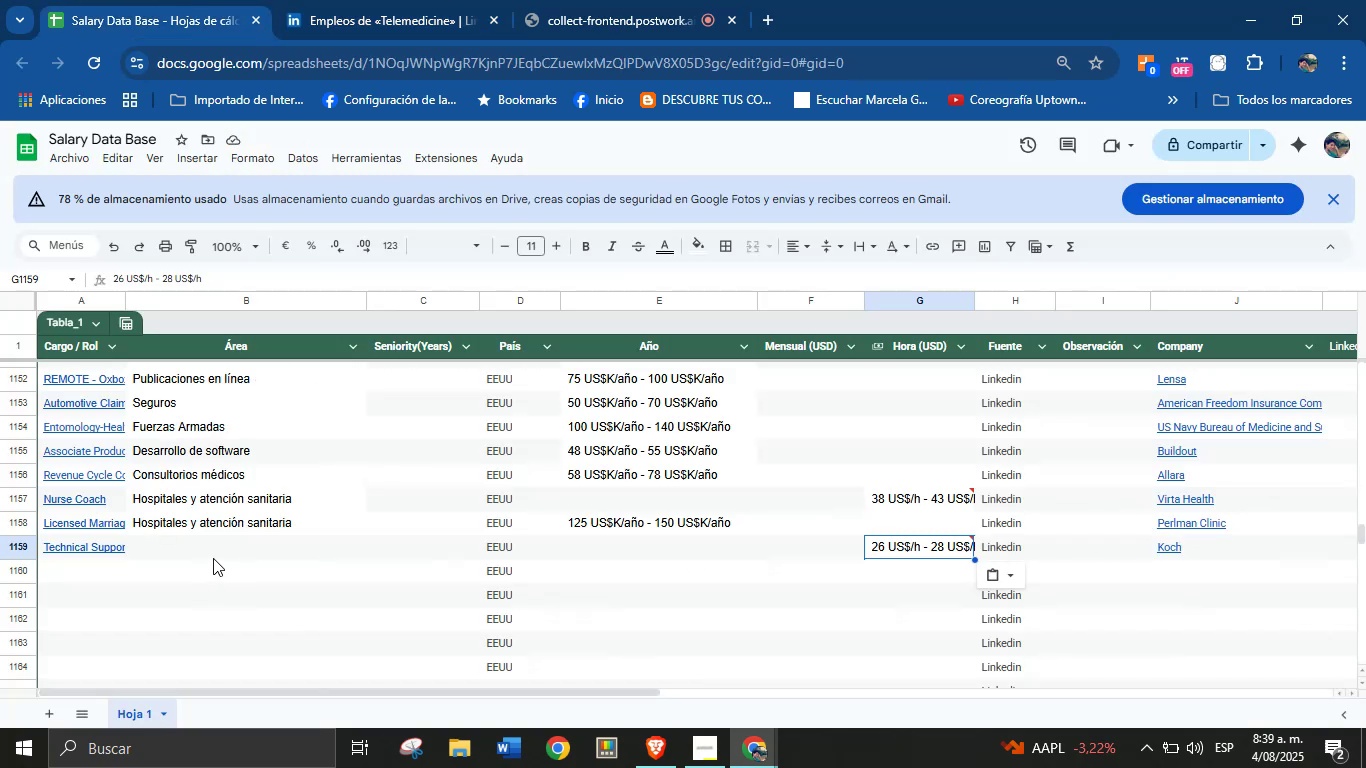 
key(Control+V)
 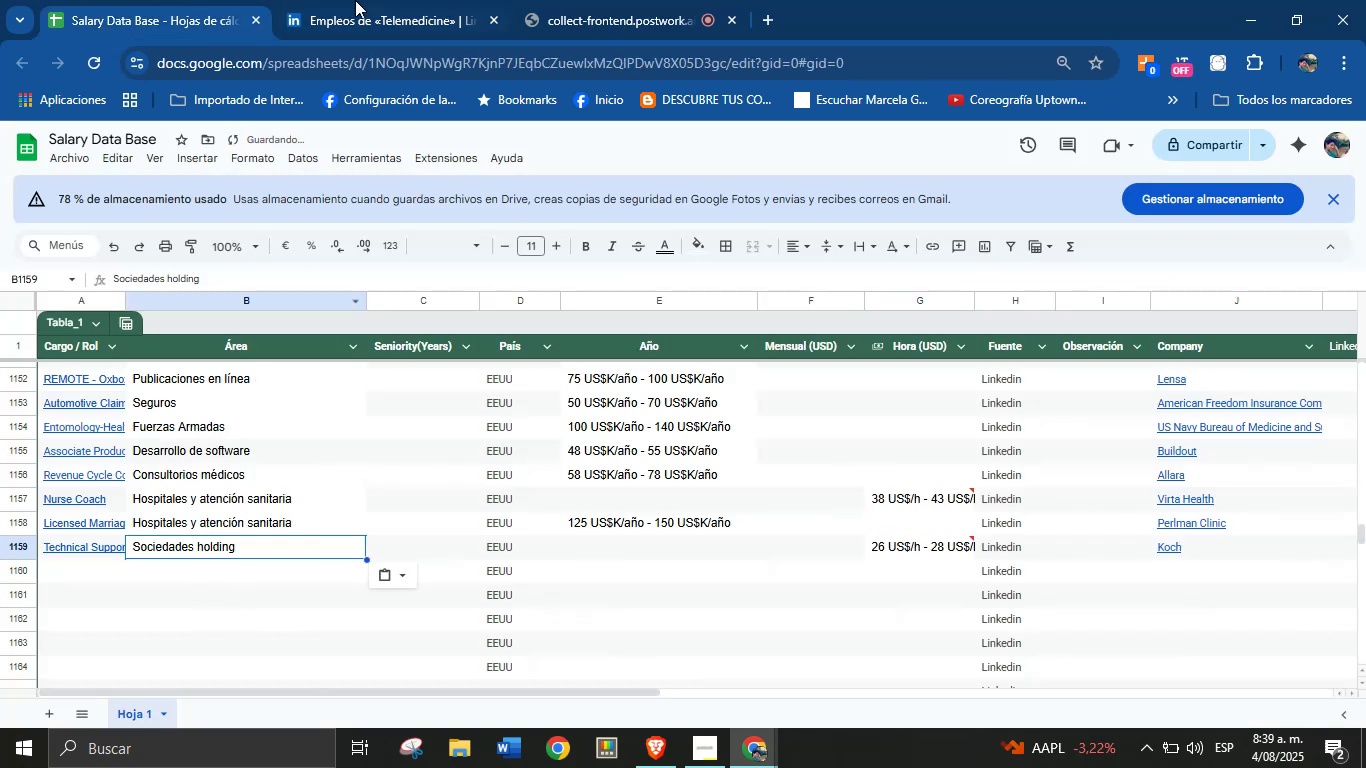 
left_click([543, 0])
 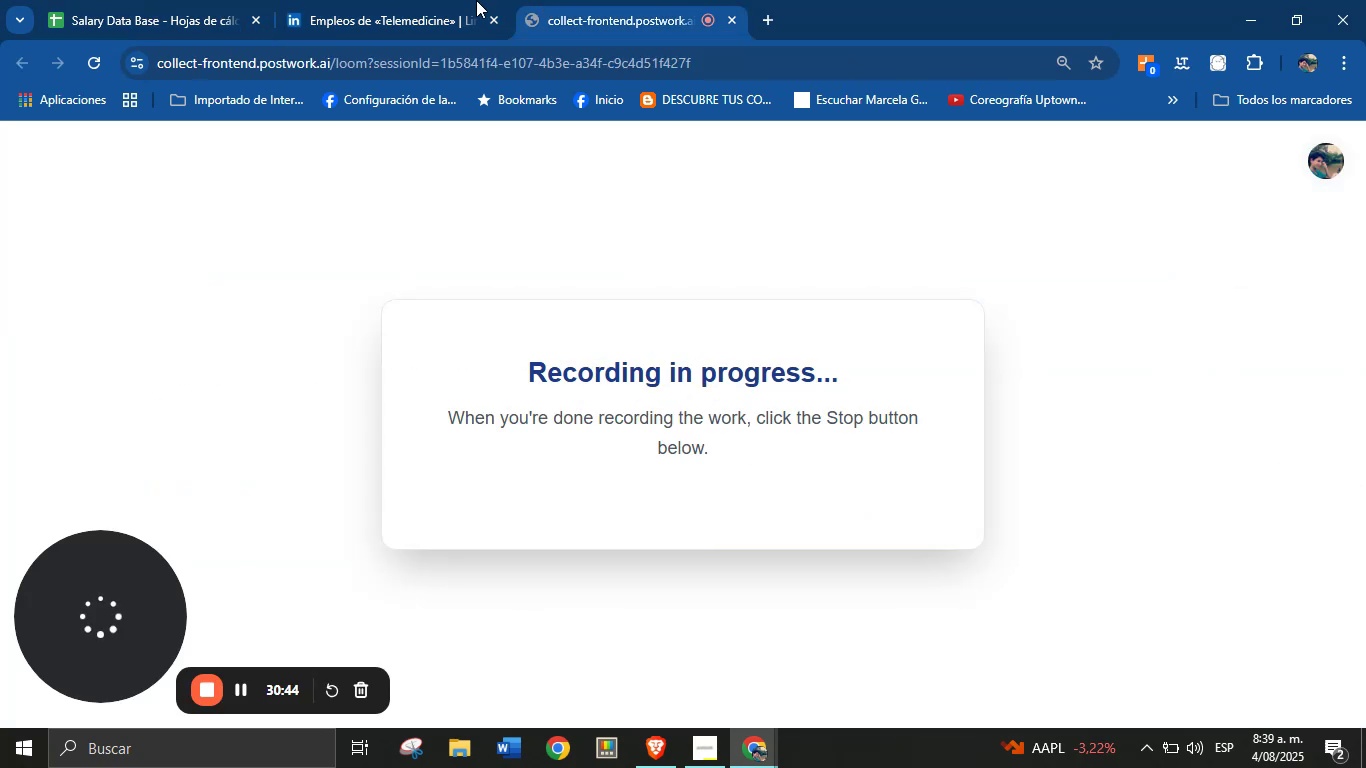 
left_click([449, 0])
 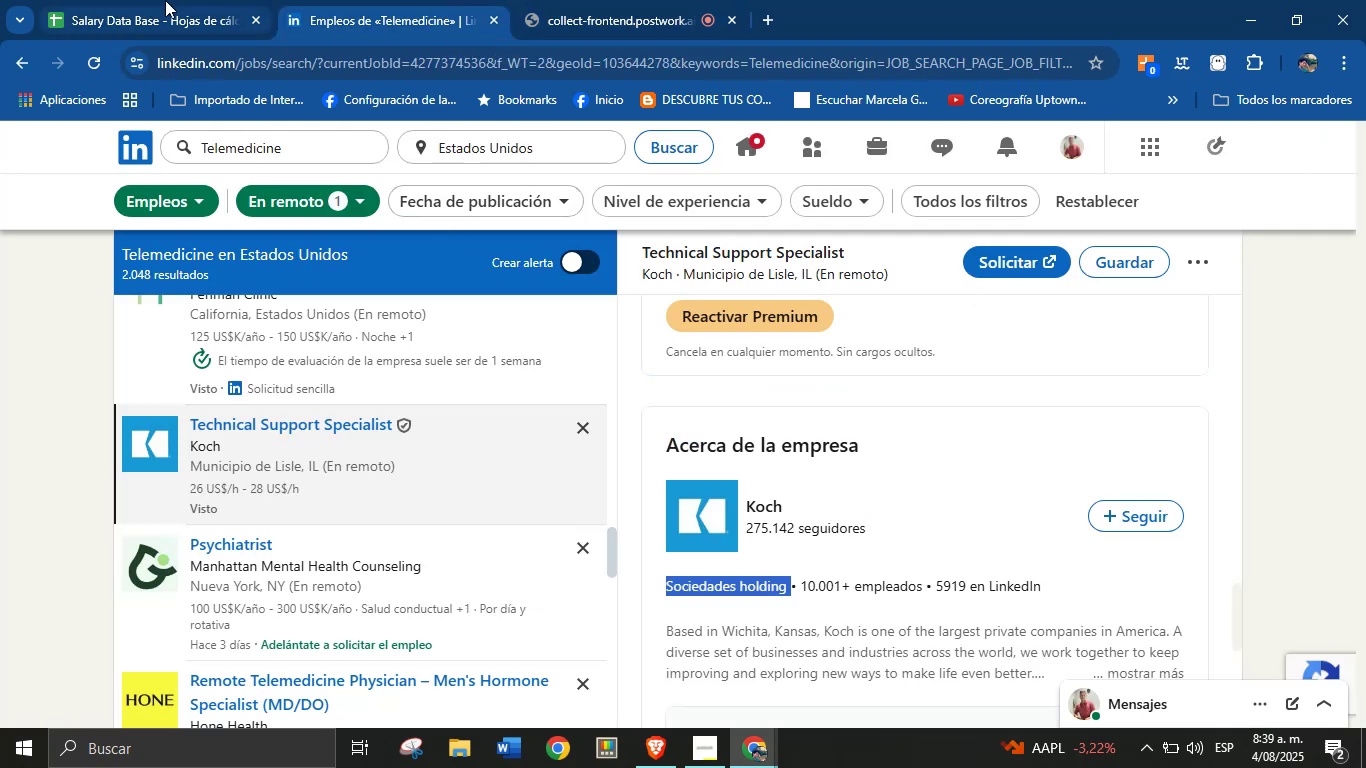 
left_click([217, 0])
 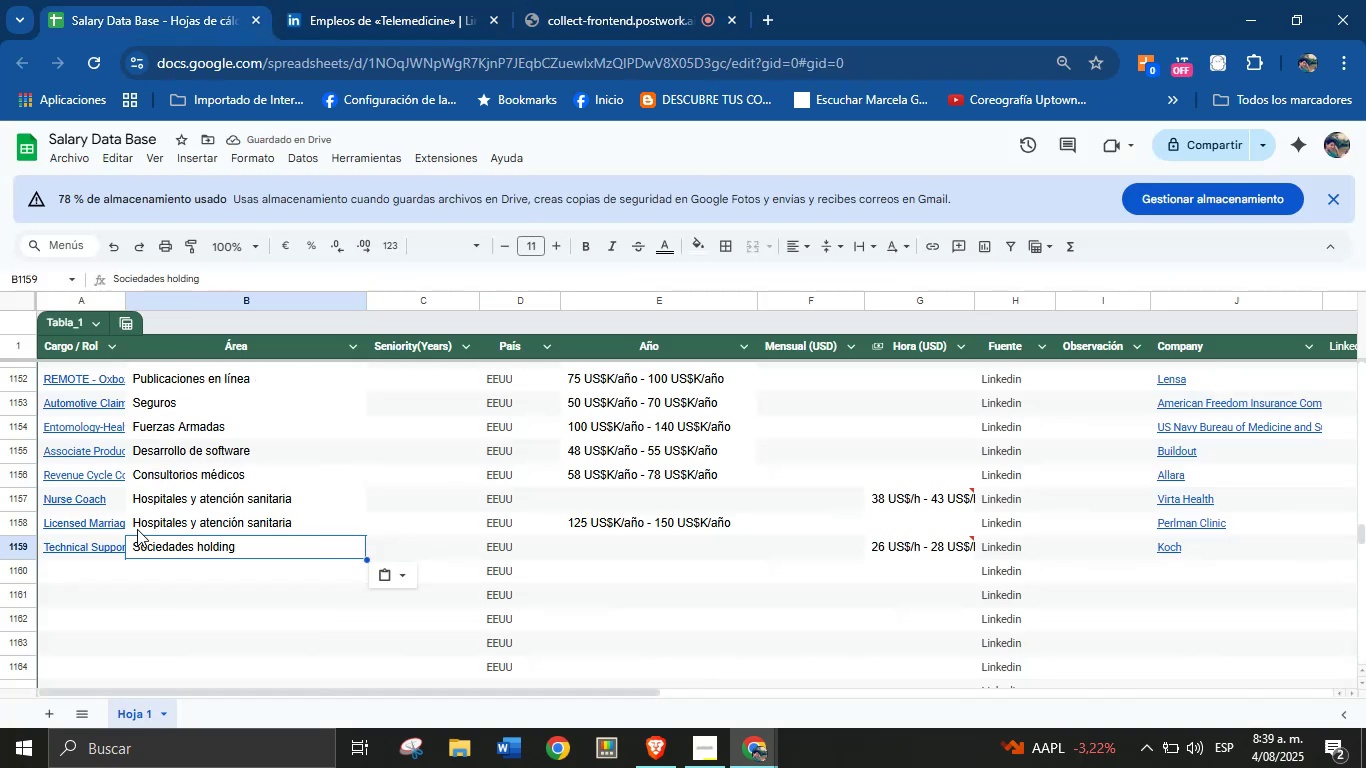 
left_click([112, 570])
 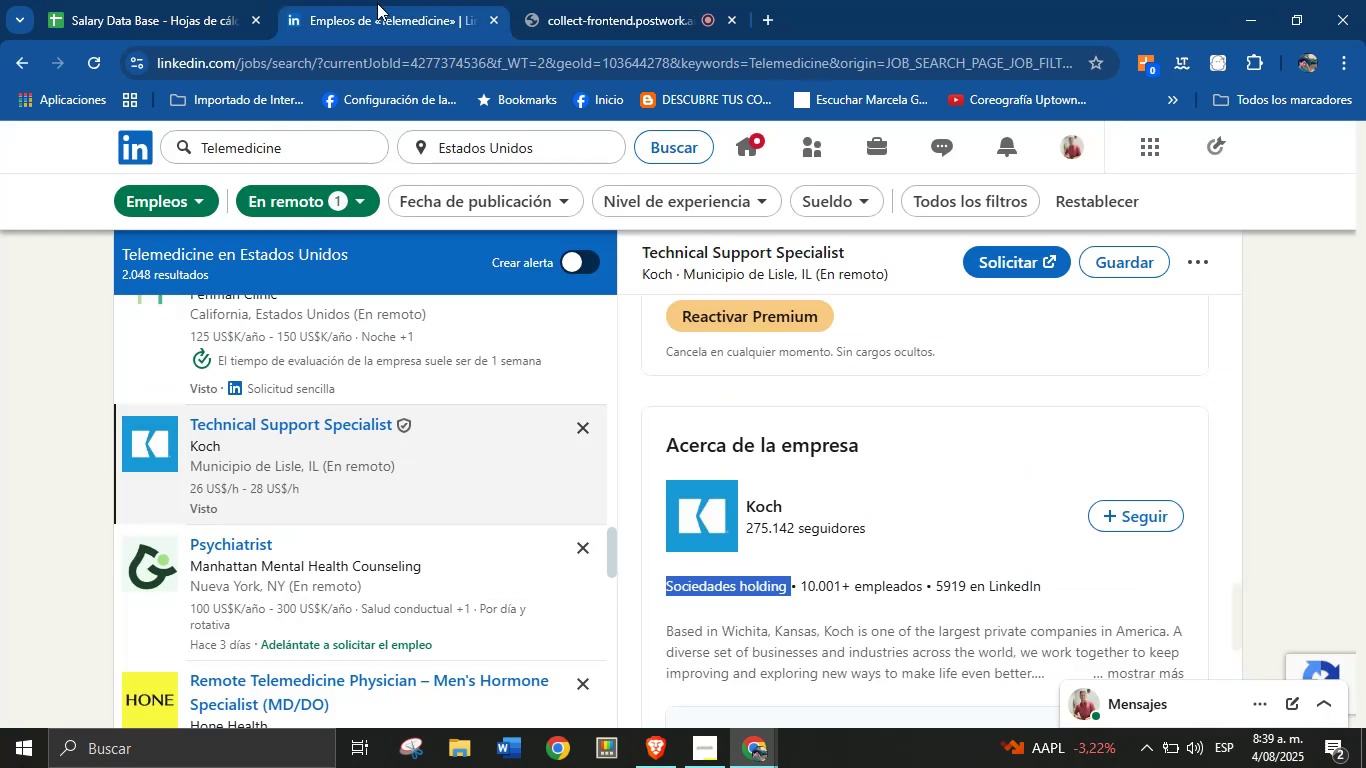 
scroll: coordinate [462, 404], scroll_direction: down, amount: 2.0
 